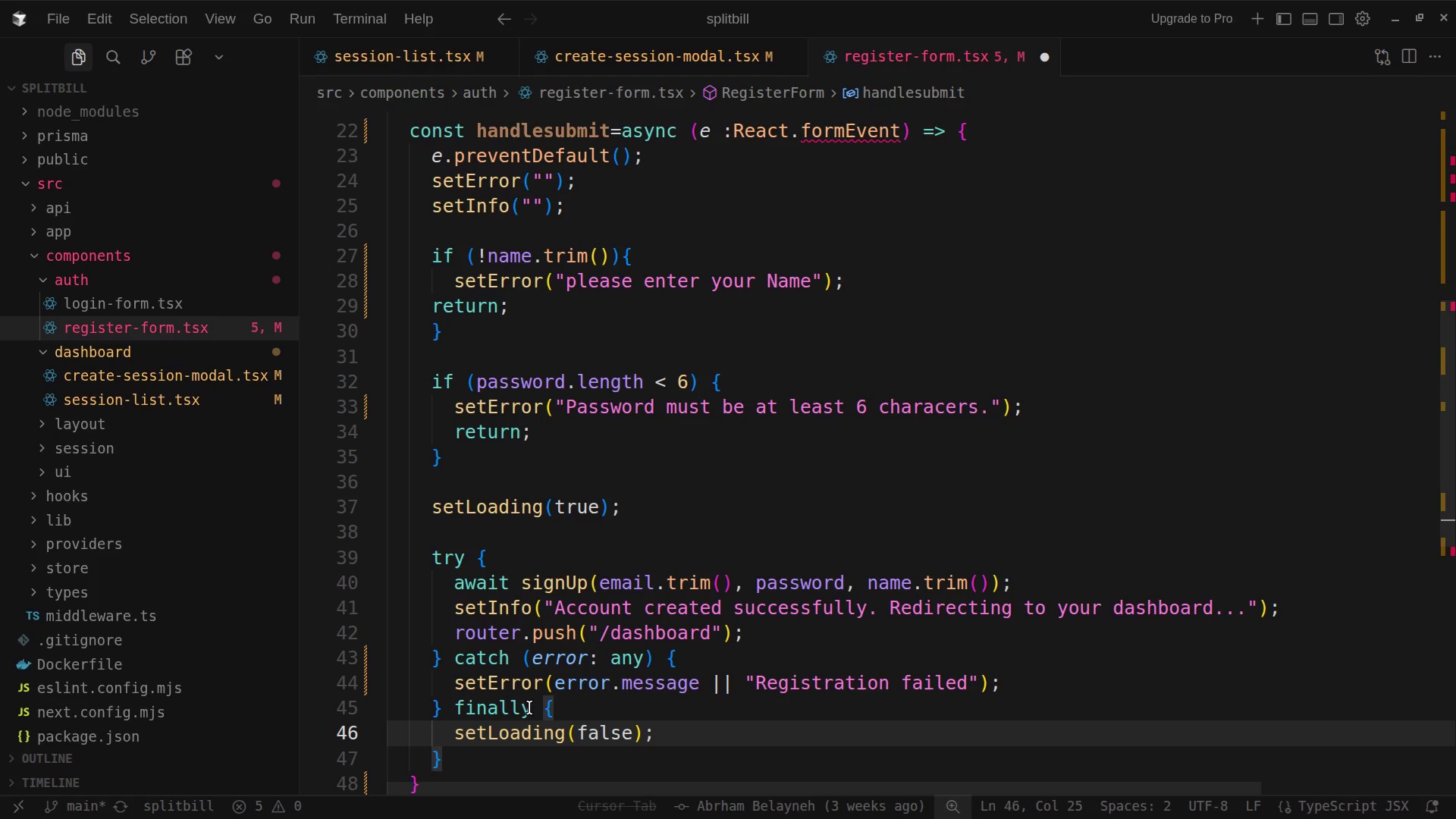 
key(ArrowDown)
 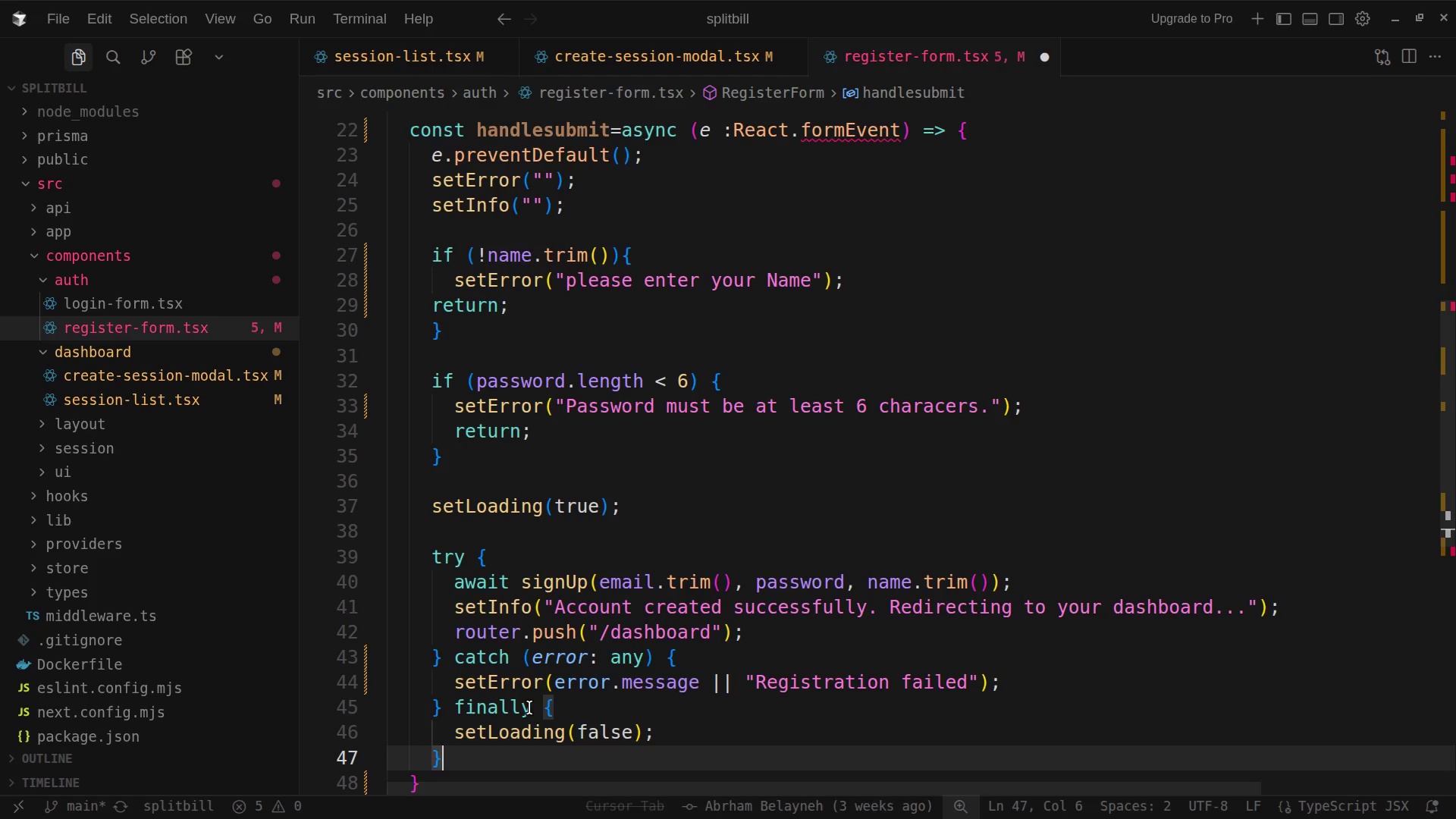 
key(ArrowDown)
 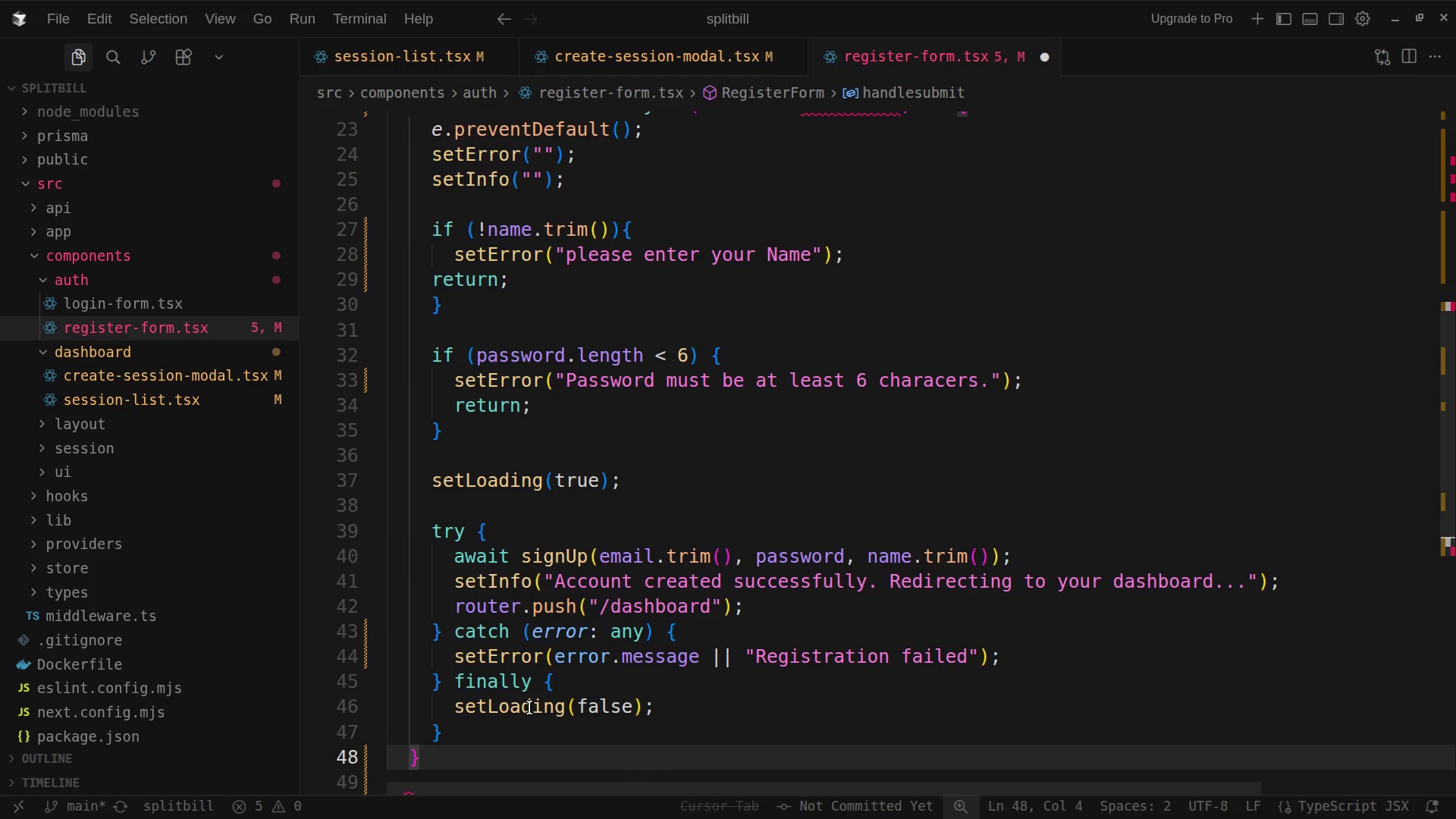 
key(Semicolon)
 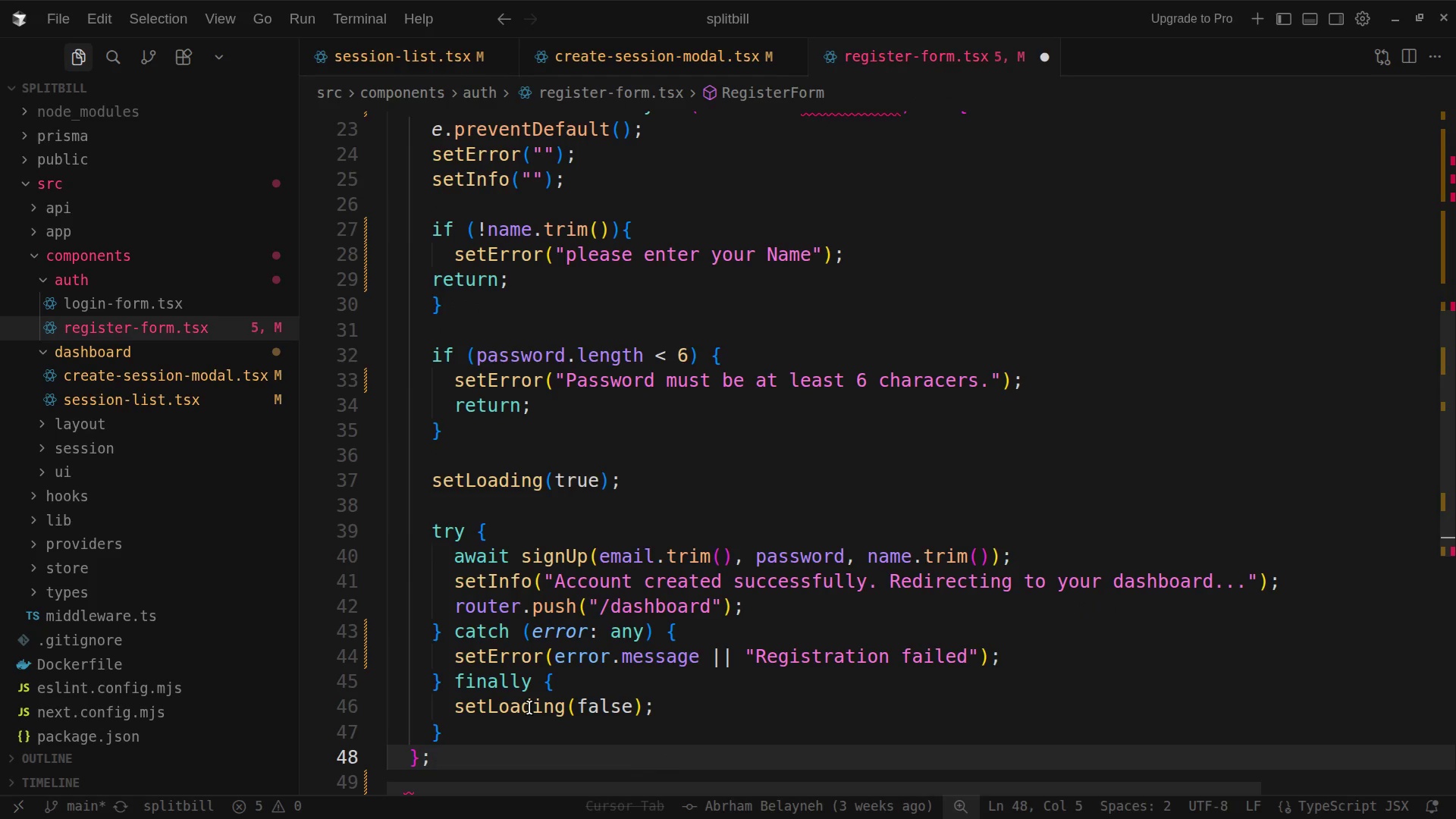 
scroll: coordinate [529, 708], scroll_direction: down, amount: 6.0
 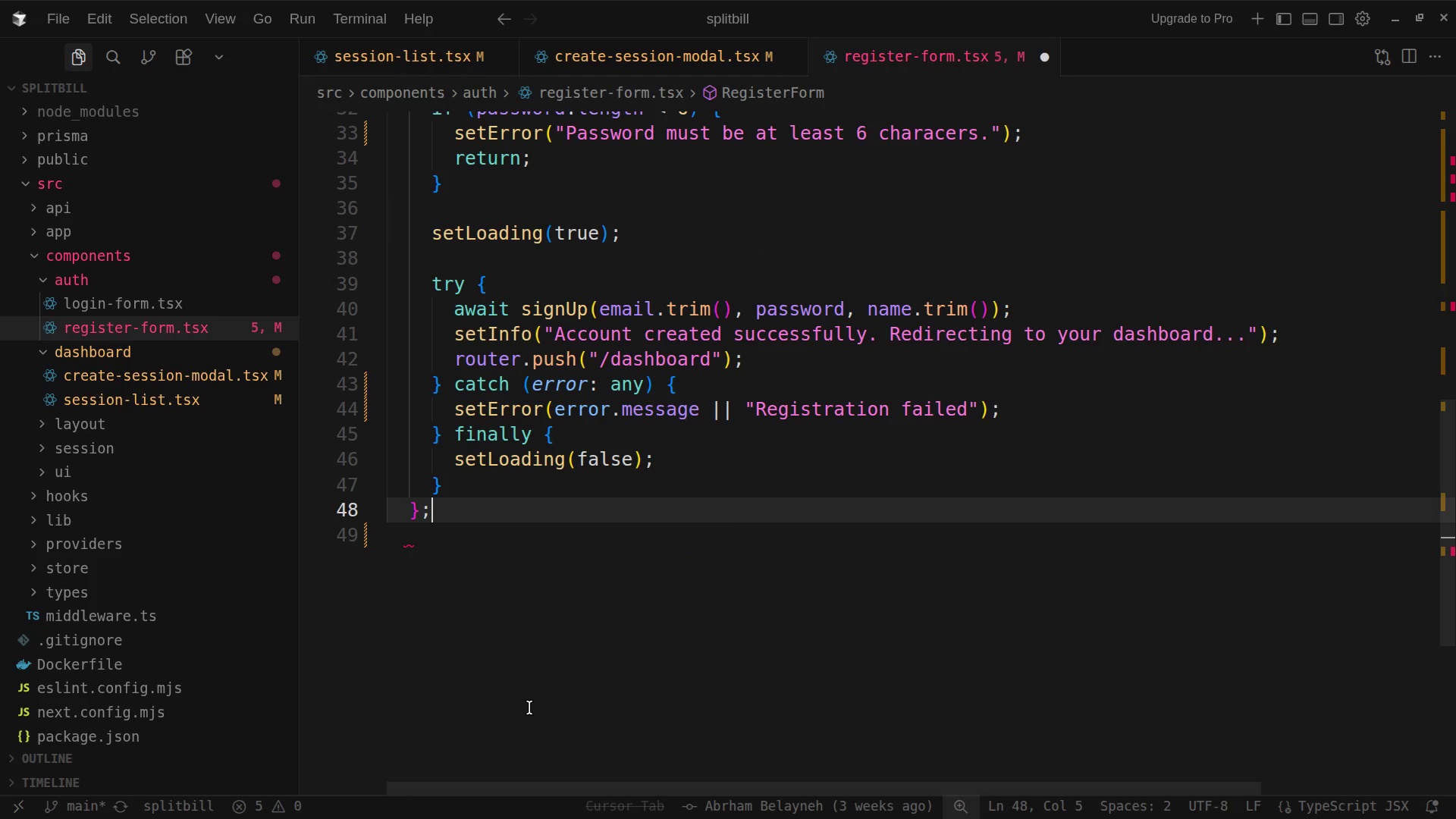 
key(Enter)
 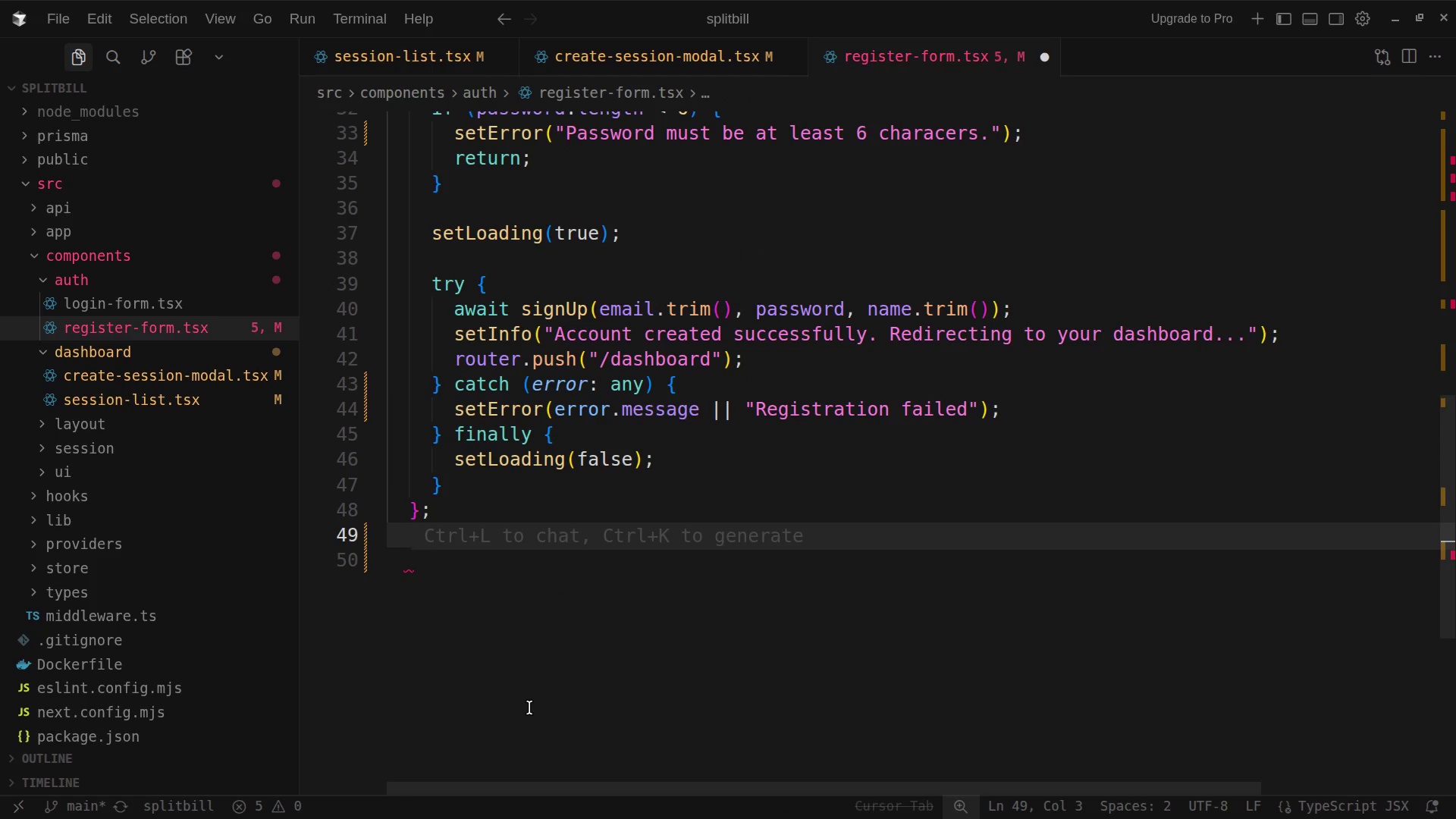 
key(Enter)
 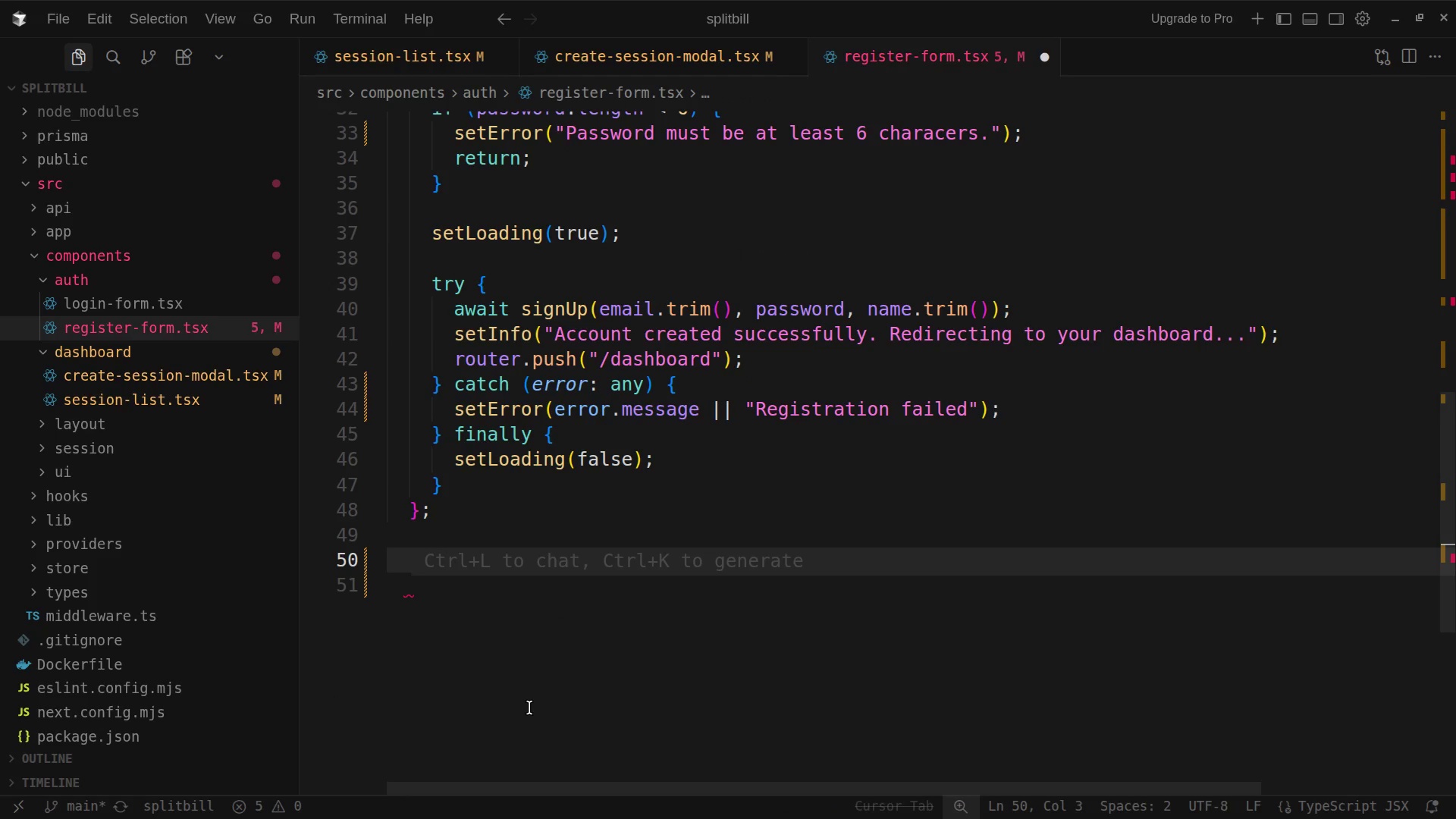 
key(Shift+BracketRight)
 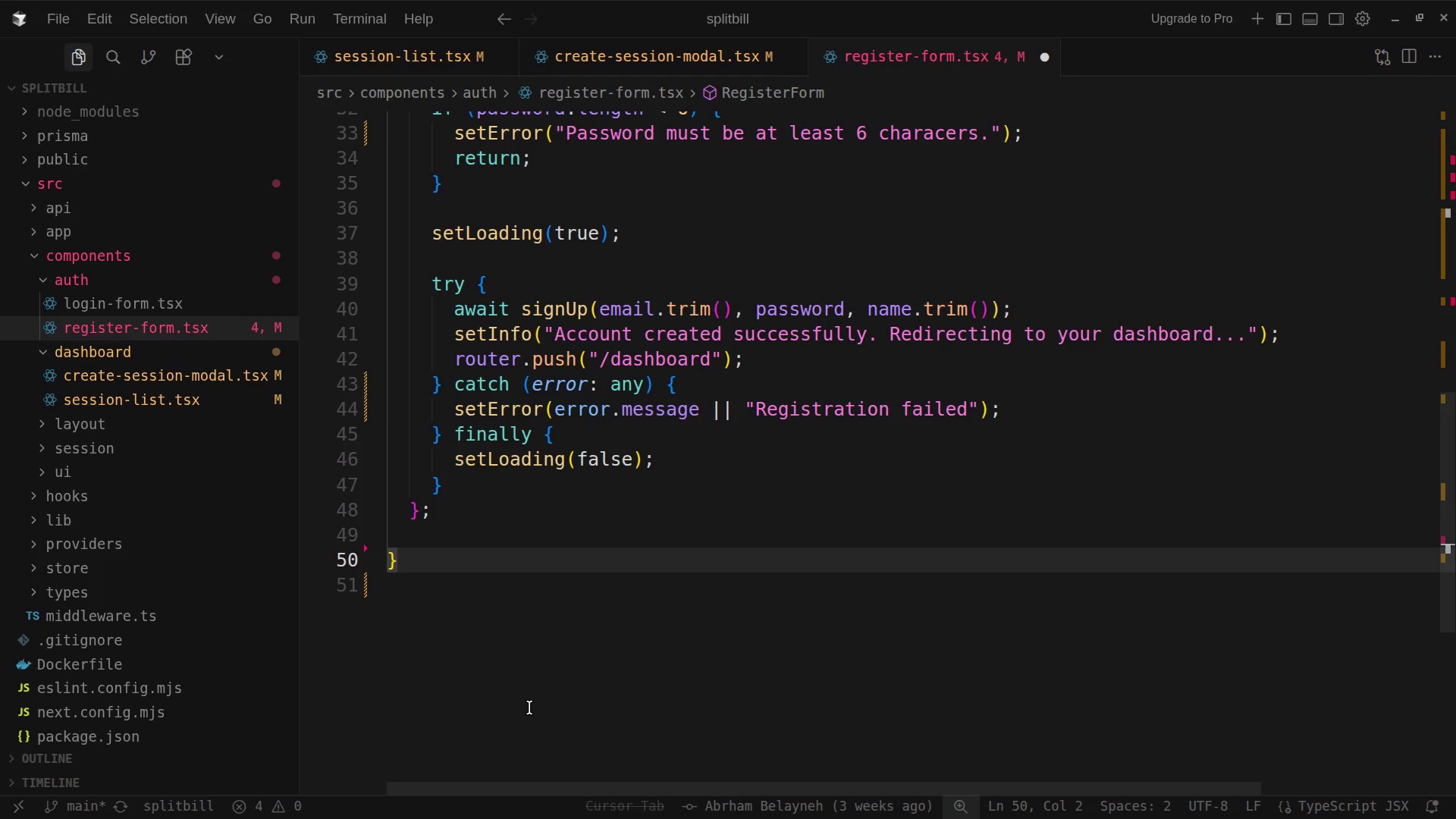 
key(ArrowUp)
 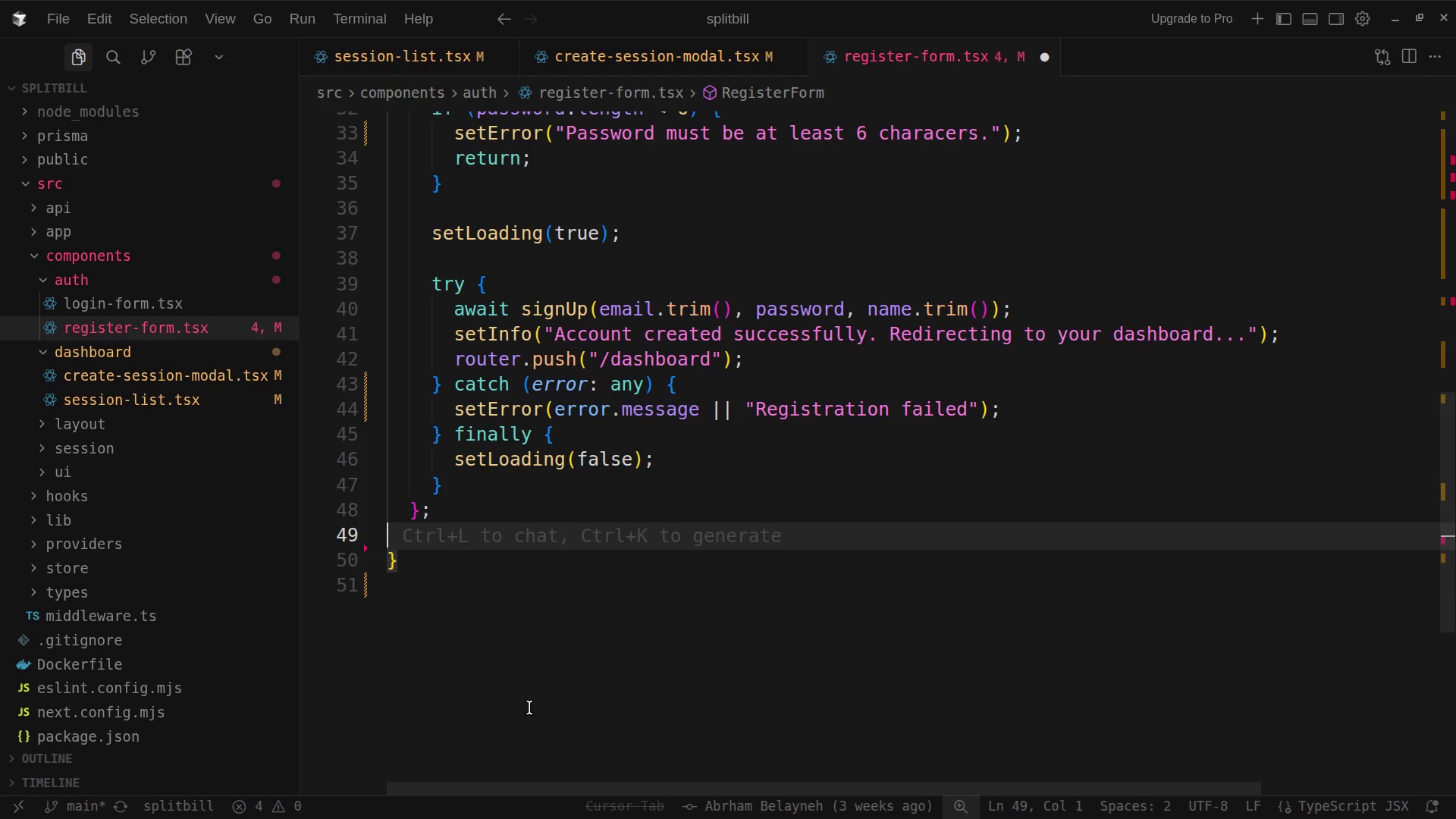 
key(Tab)
 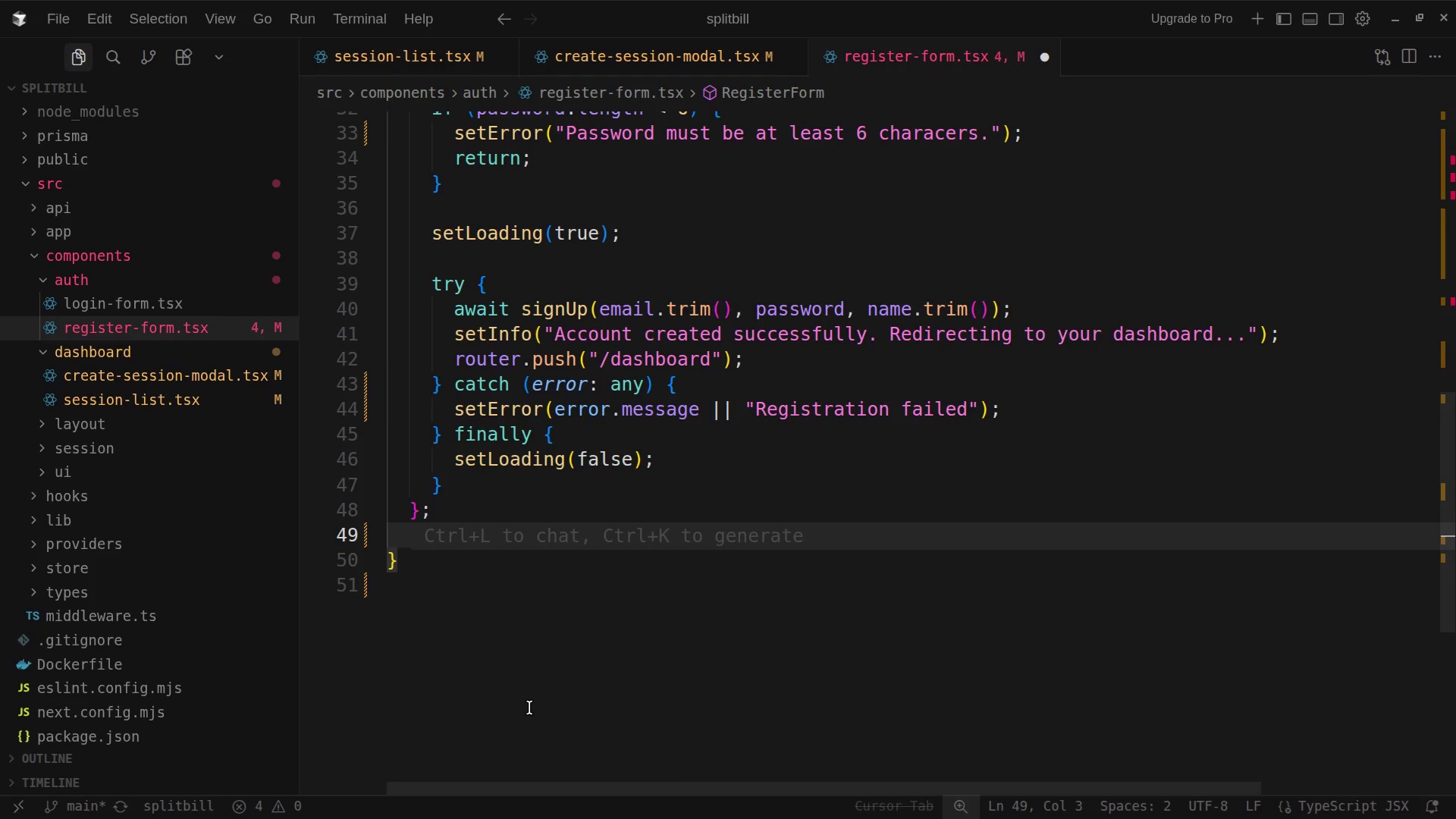 
key(Enter)
 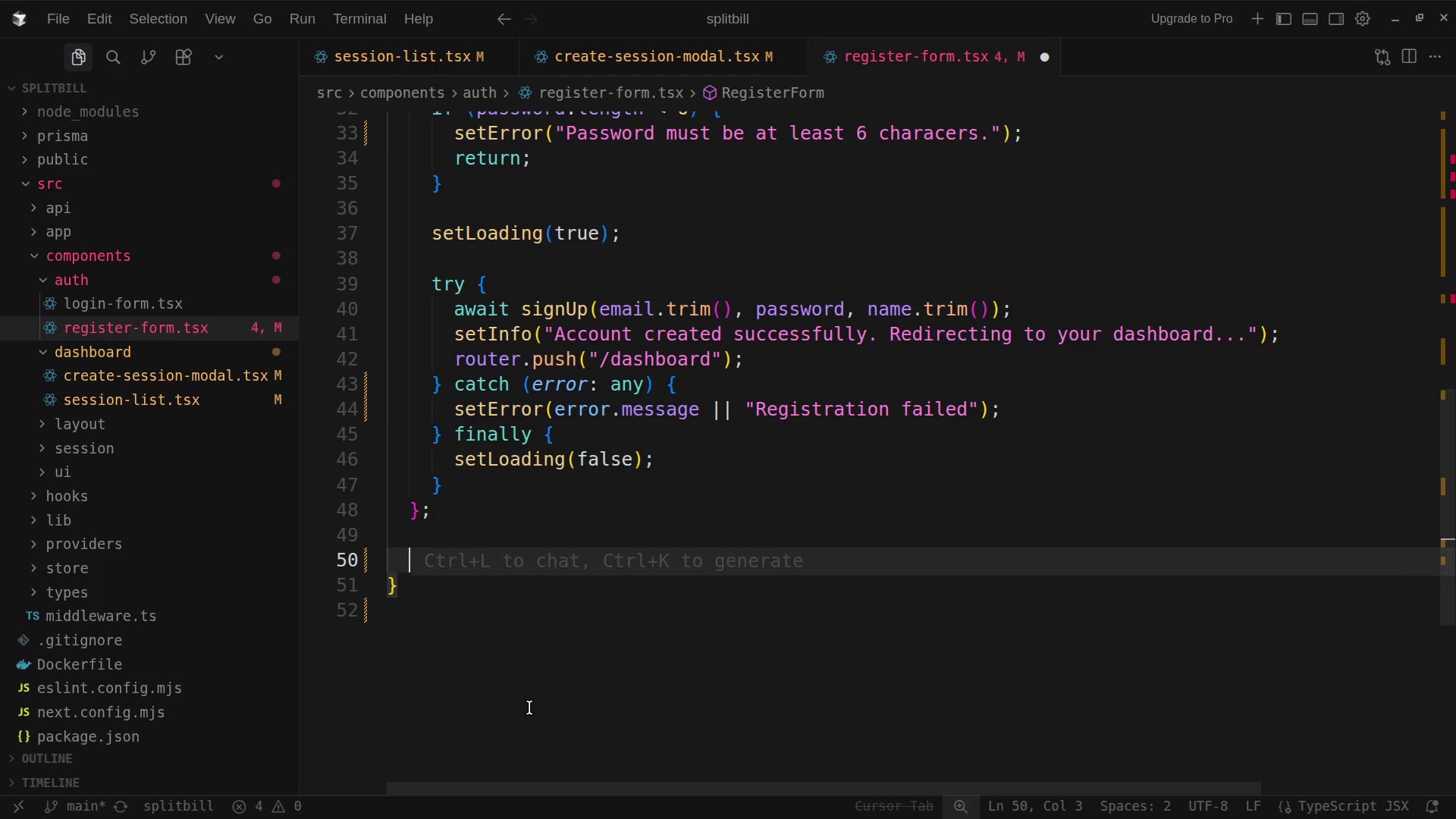 
type(return ()
 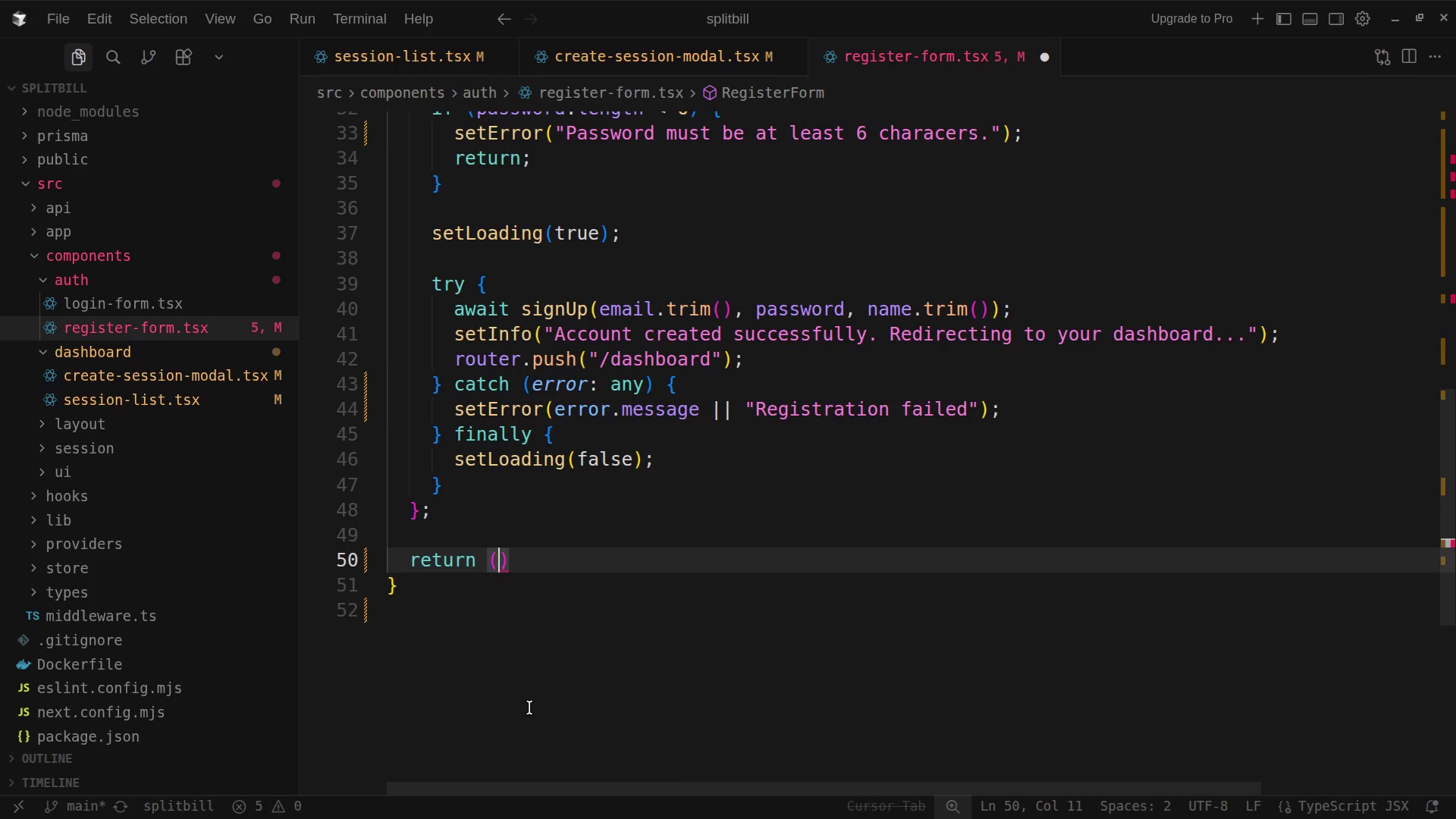 
key(Enter)
 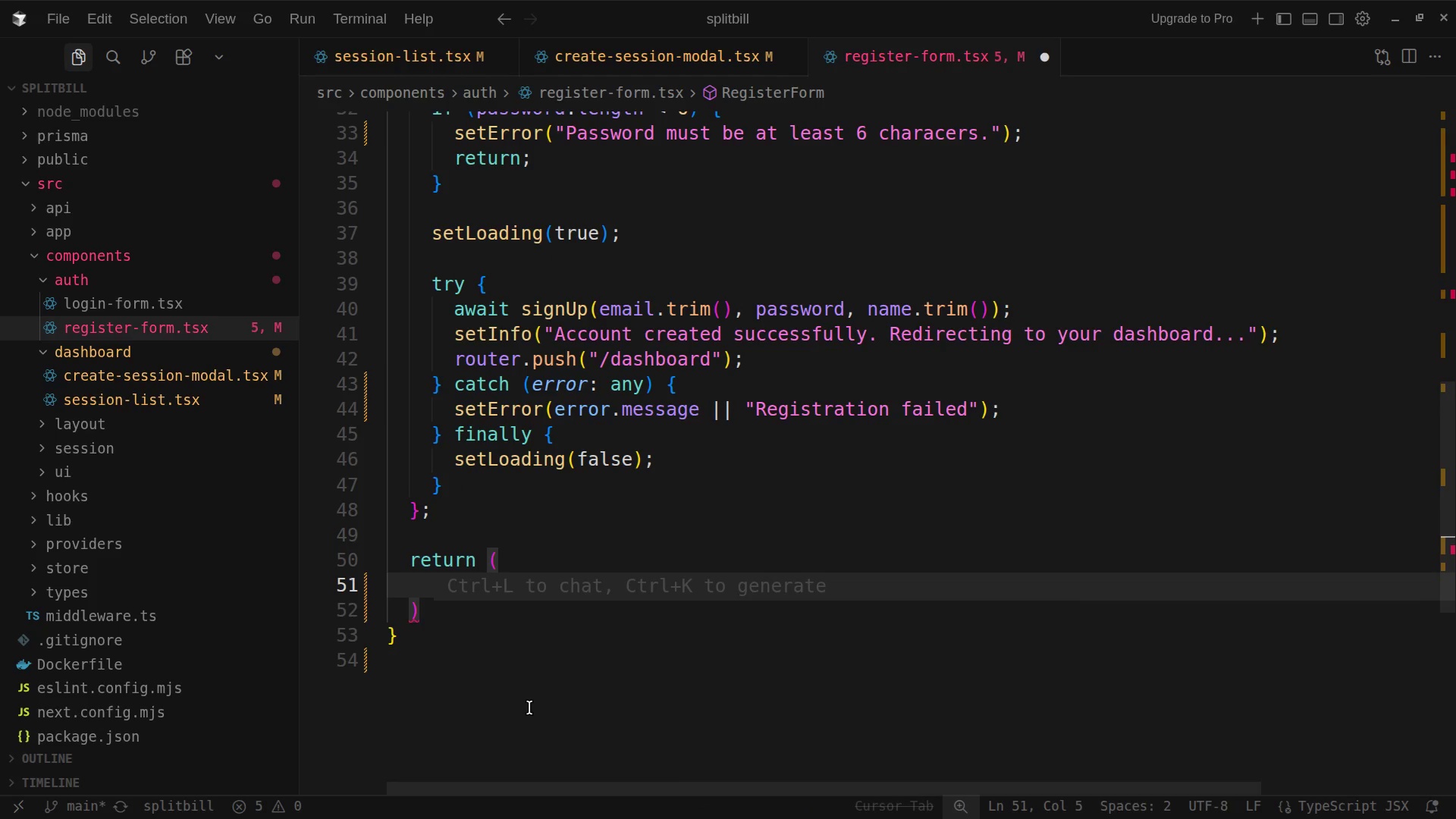 
type(<div)
 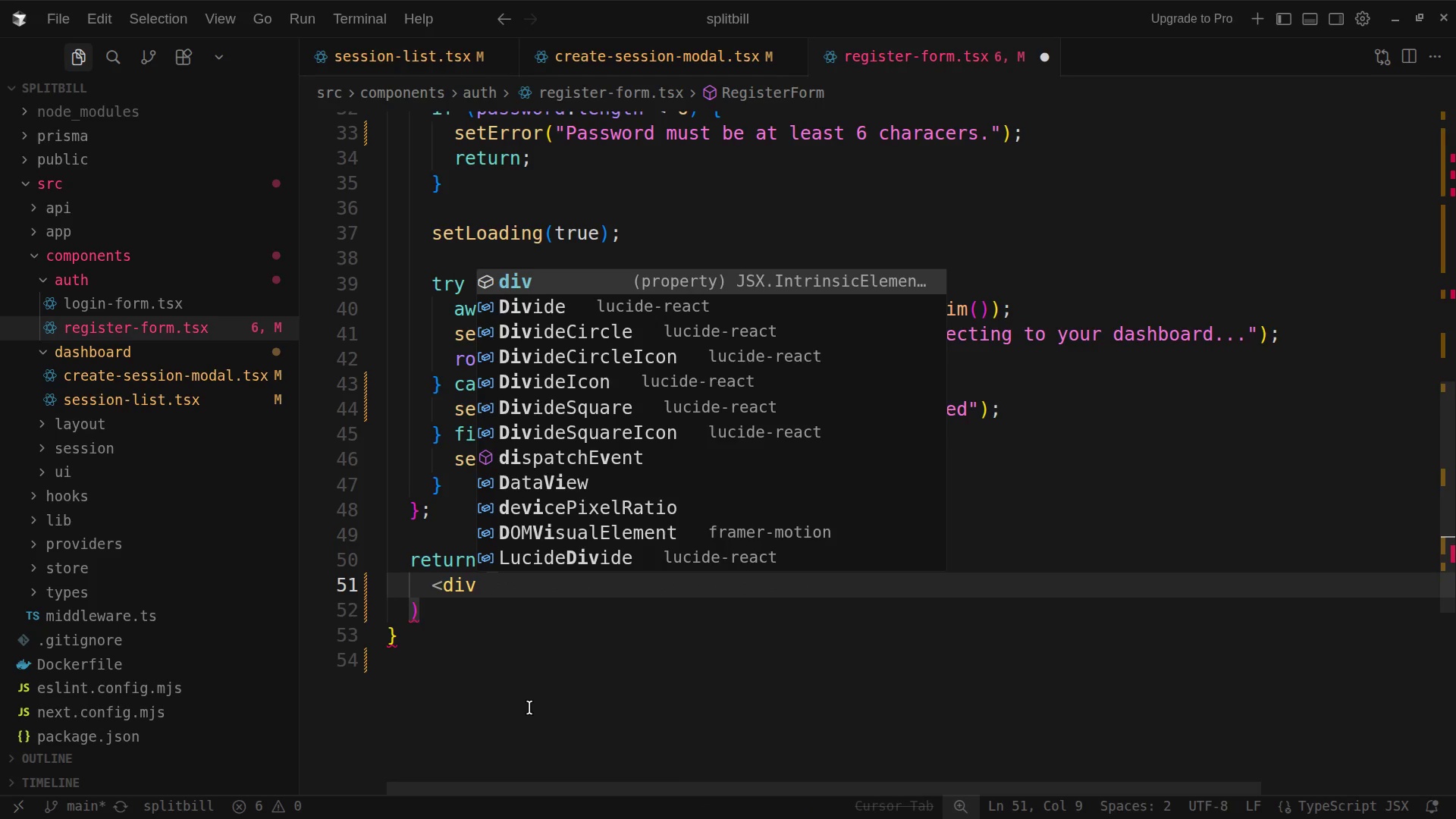 
key(Shift+Period)
 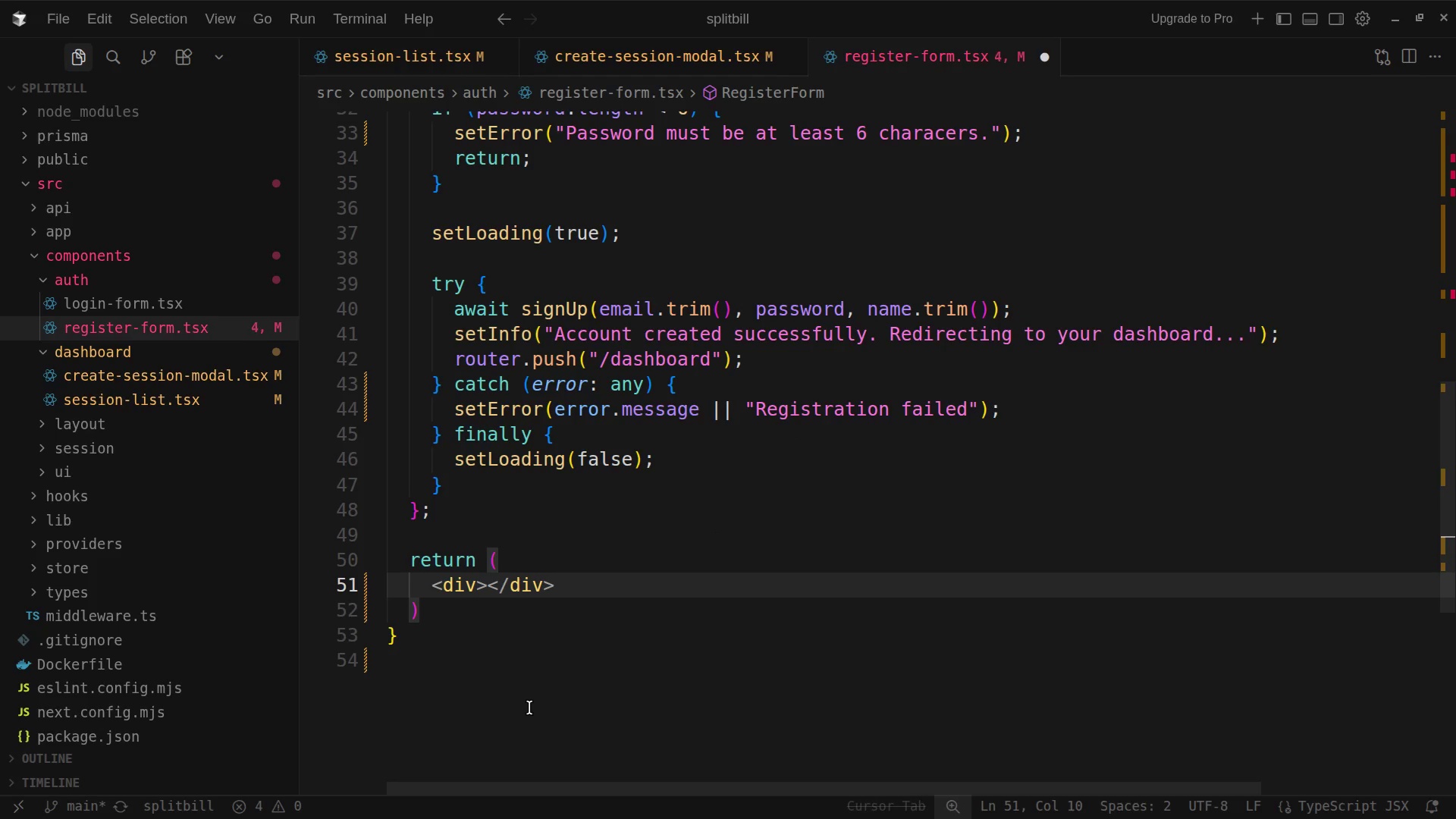 
key(ArrowLeft)
 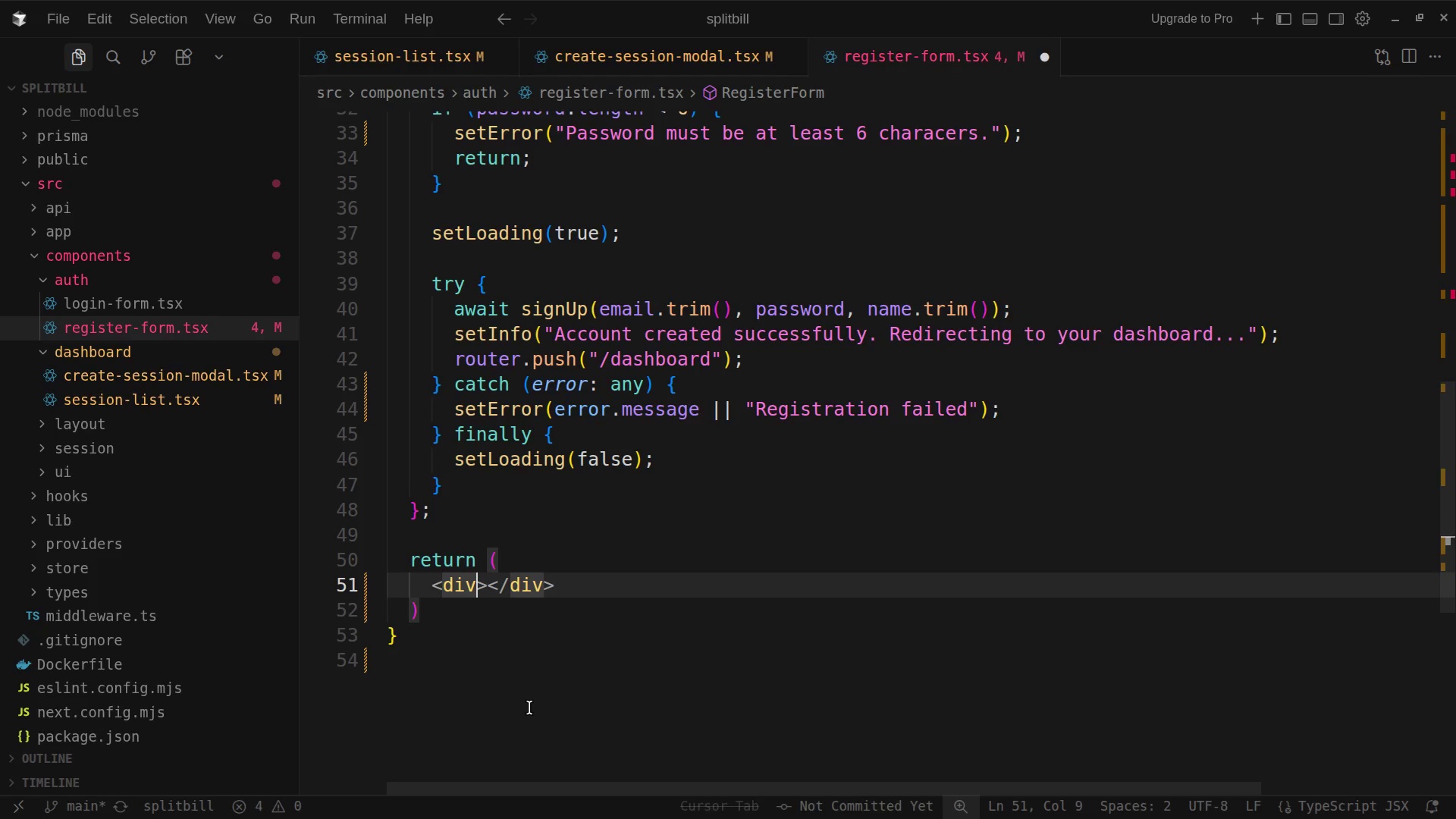 
wait(15.14)
 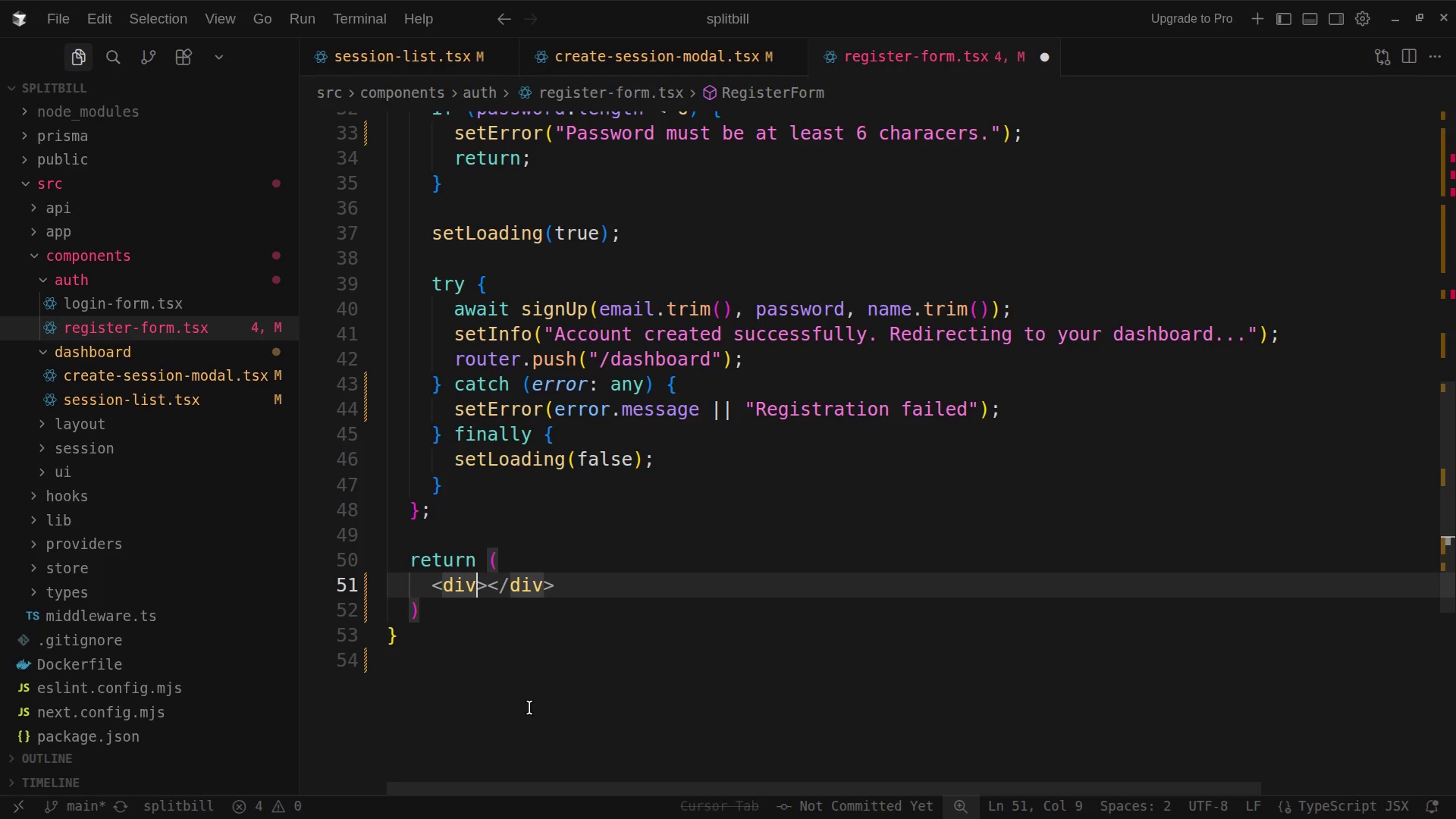 
type( className="min-h-screen)
key(Tab)
type(flex iems-)
key(Backspace)
key(Backspace)
key(Backspace)
key(Backspace)
type(tems-center  justify-center bg-gradient )
key(Backspace)
type(-tob)
key(Backspace)
type(-br from )
key(Backspace)
type(-indigo-50)
 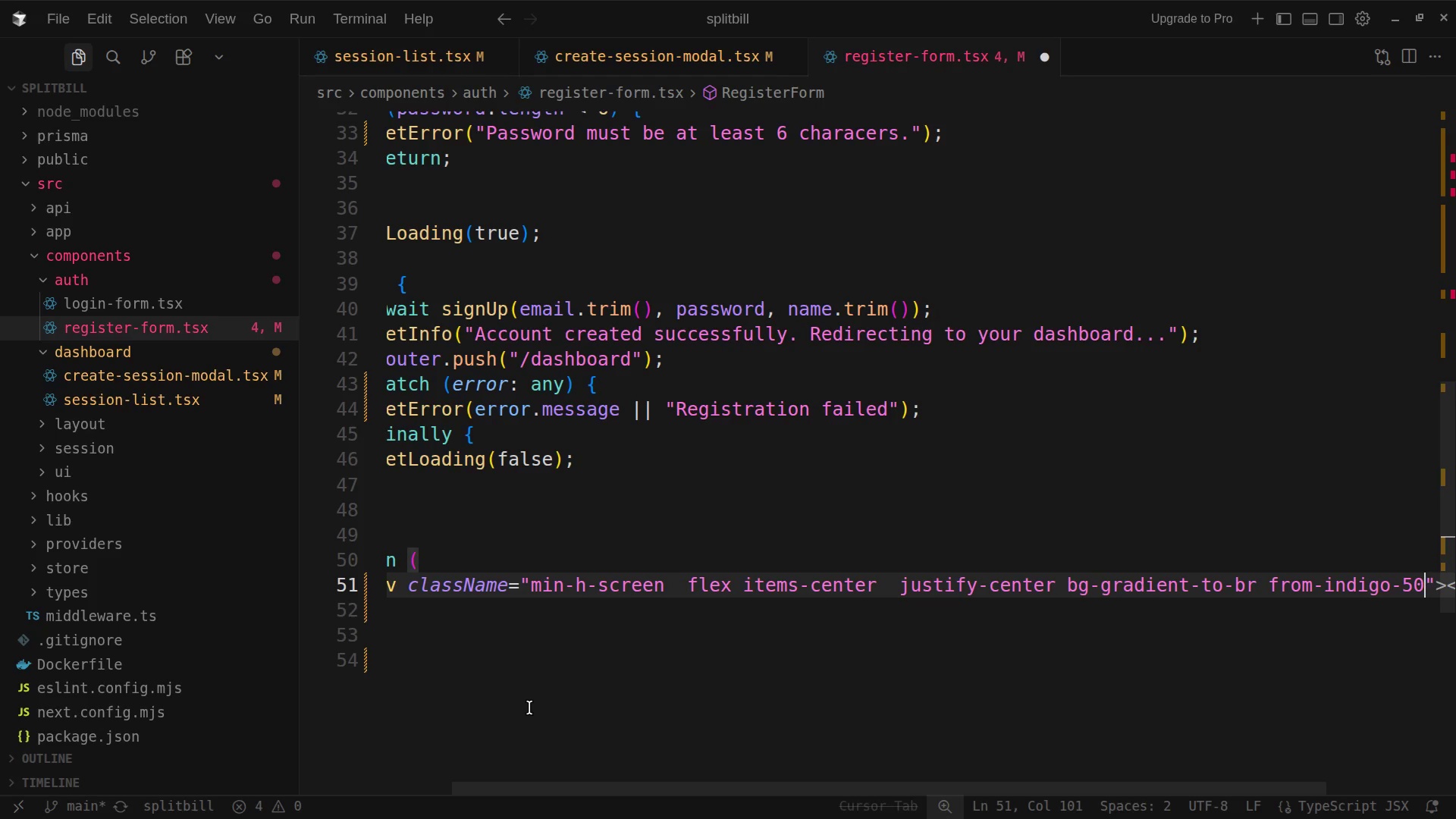 
scroll: coordinate [529, 704], scroll_direction: down, amount: 12.0
 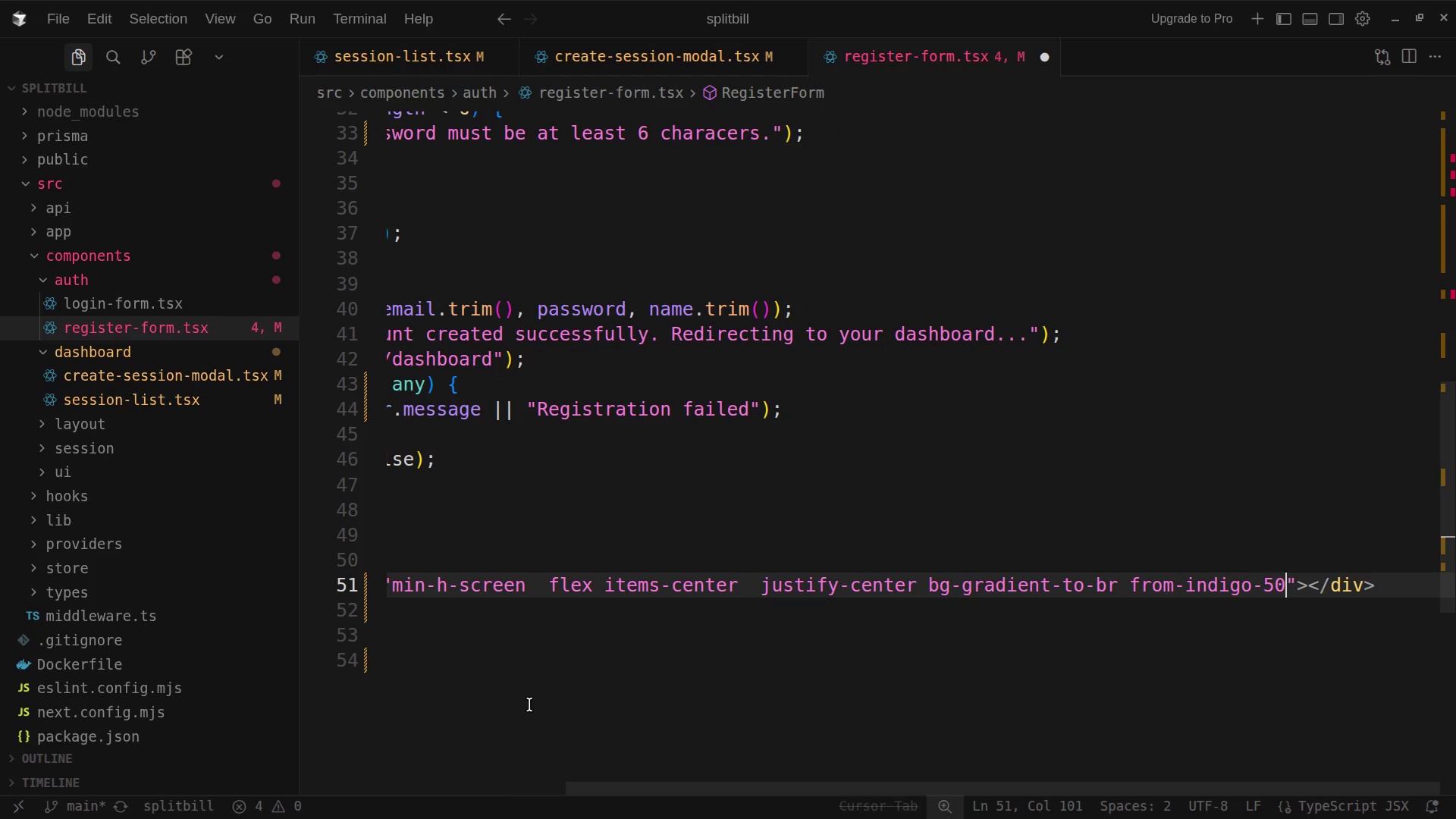 
type( via-white to-violet-50 px-4)
 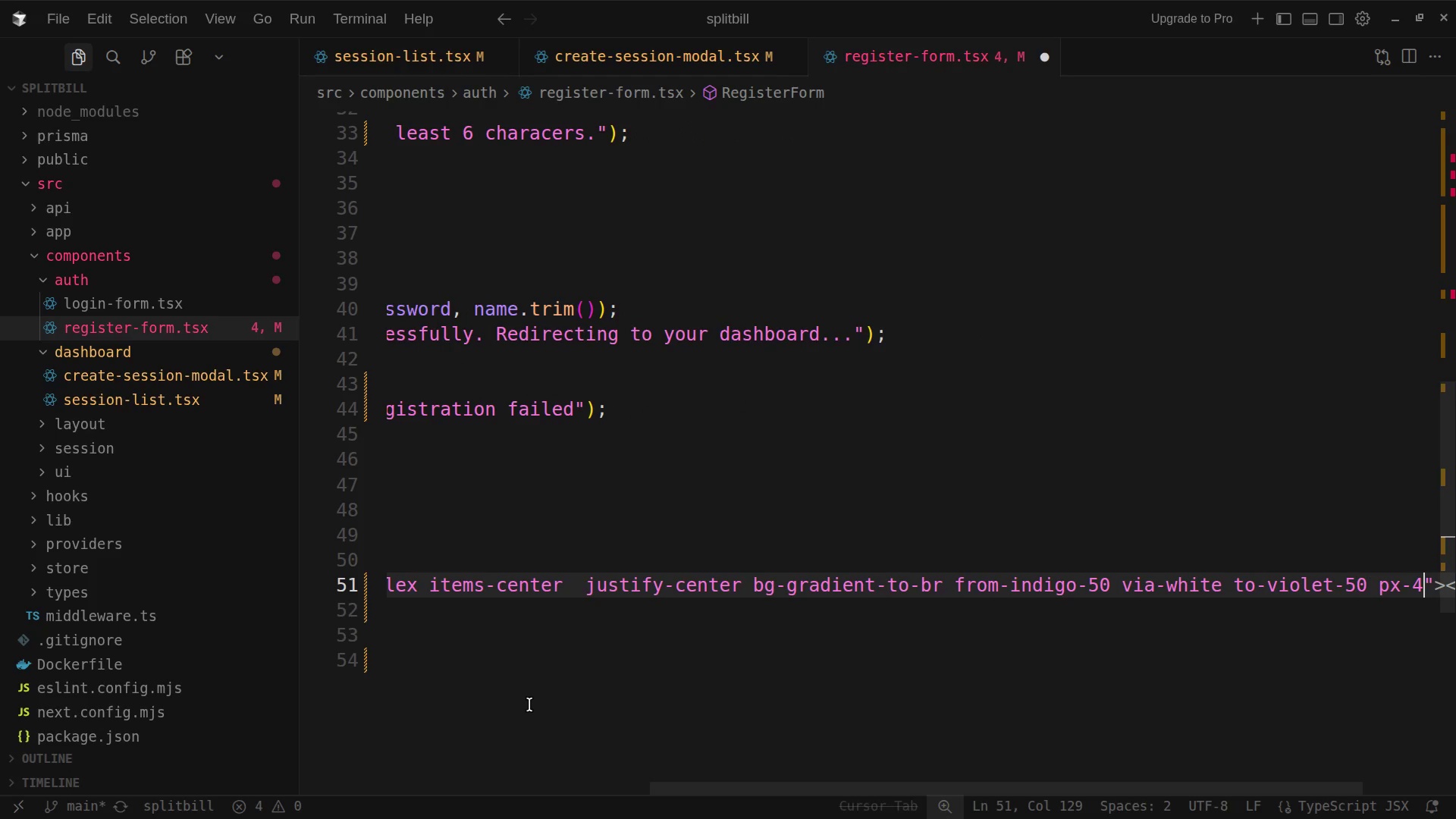 
key(ArrowRight)
 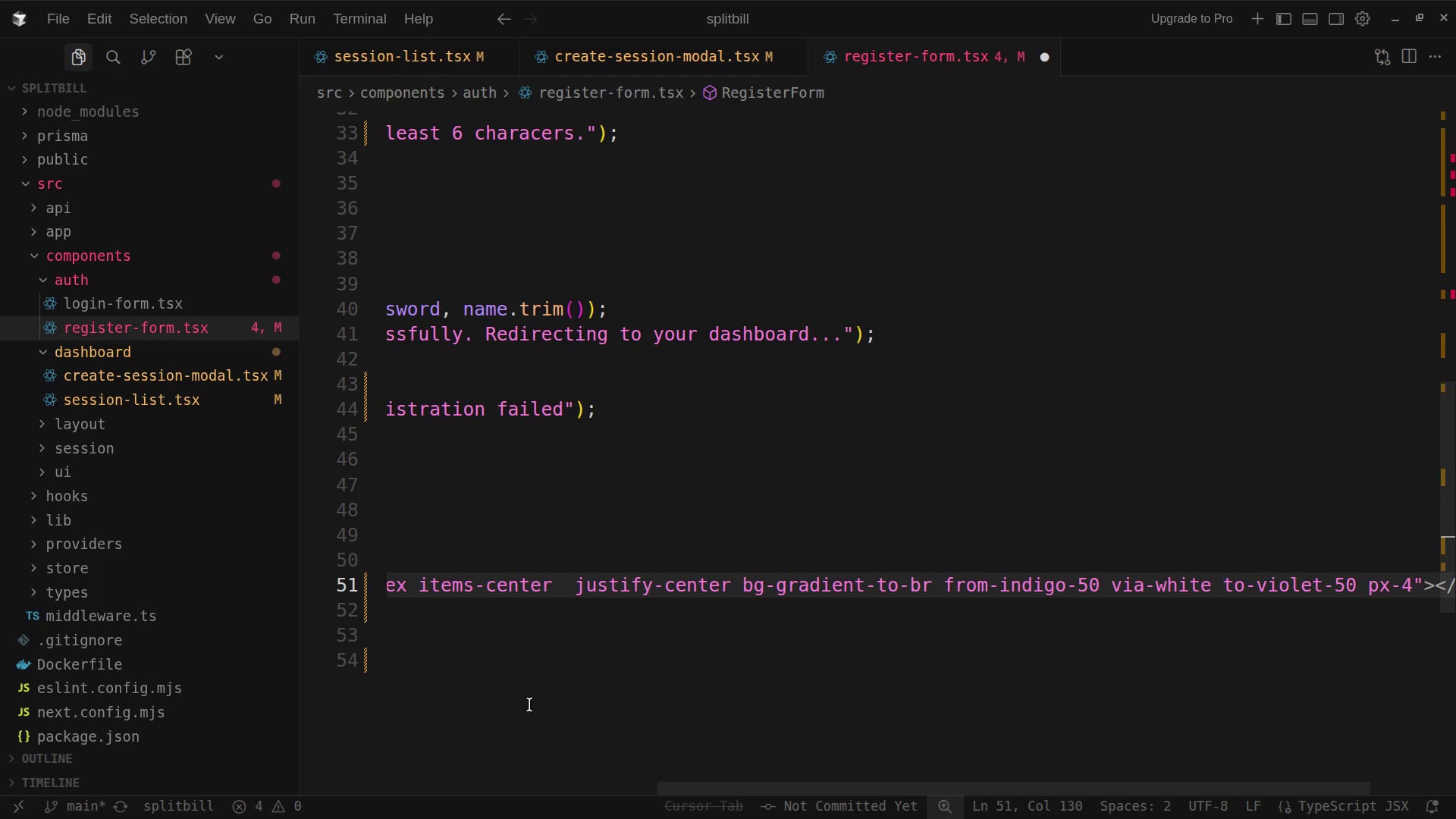 
key(ArrowRight)
 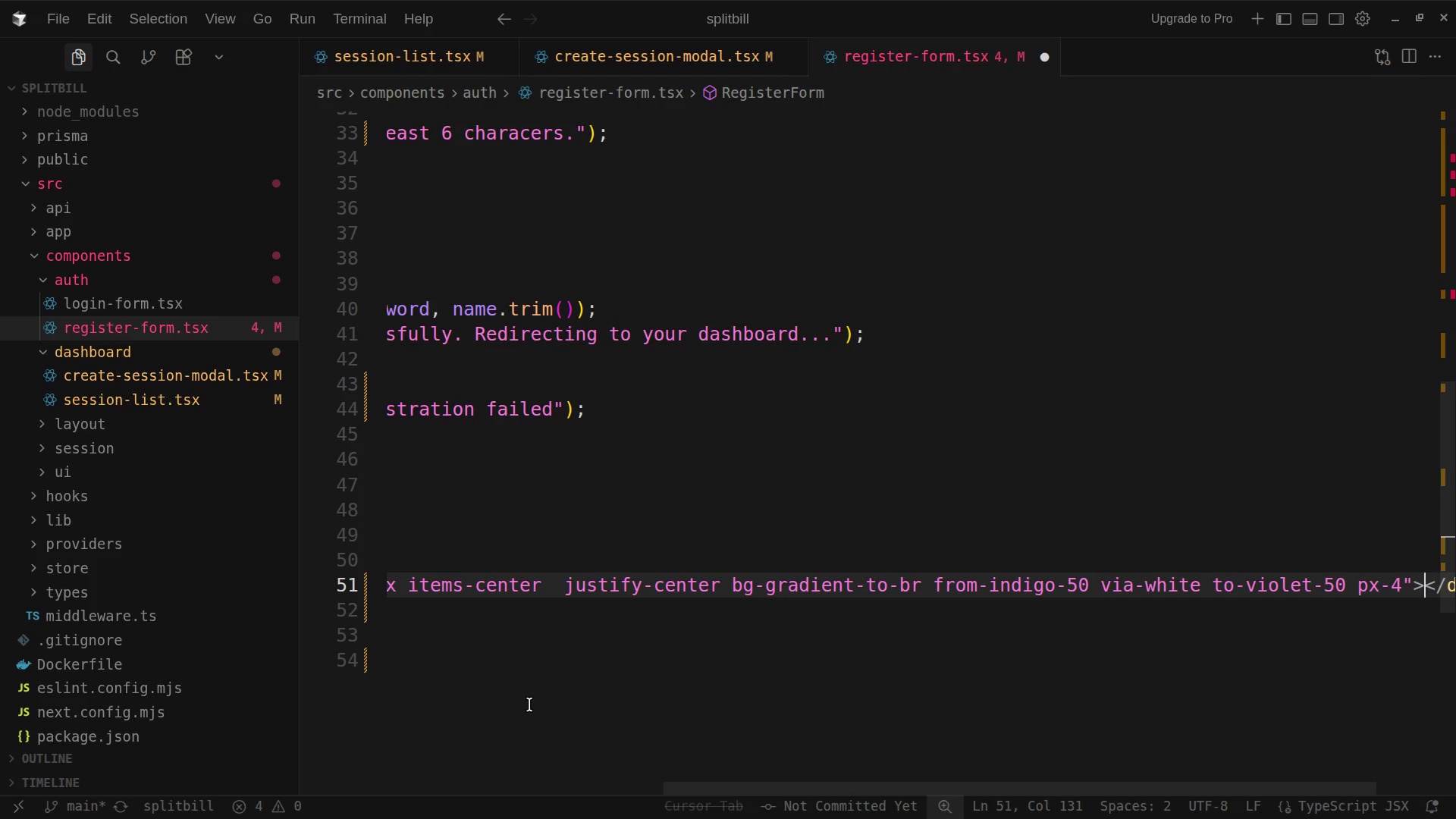 
key(Enter)
 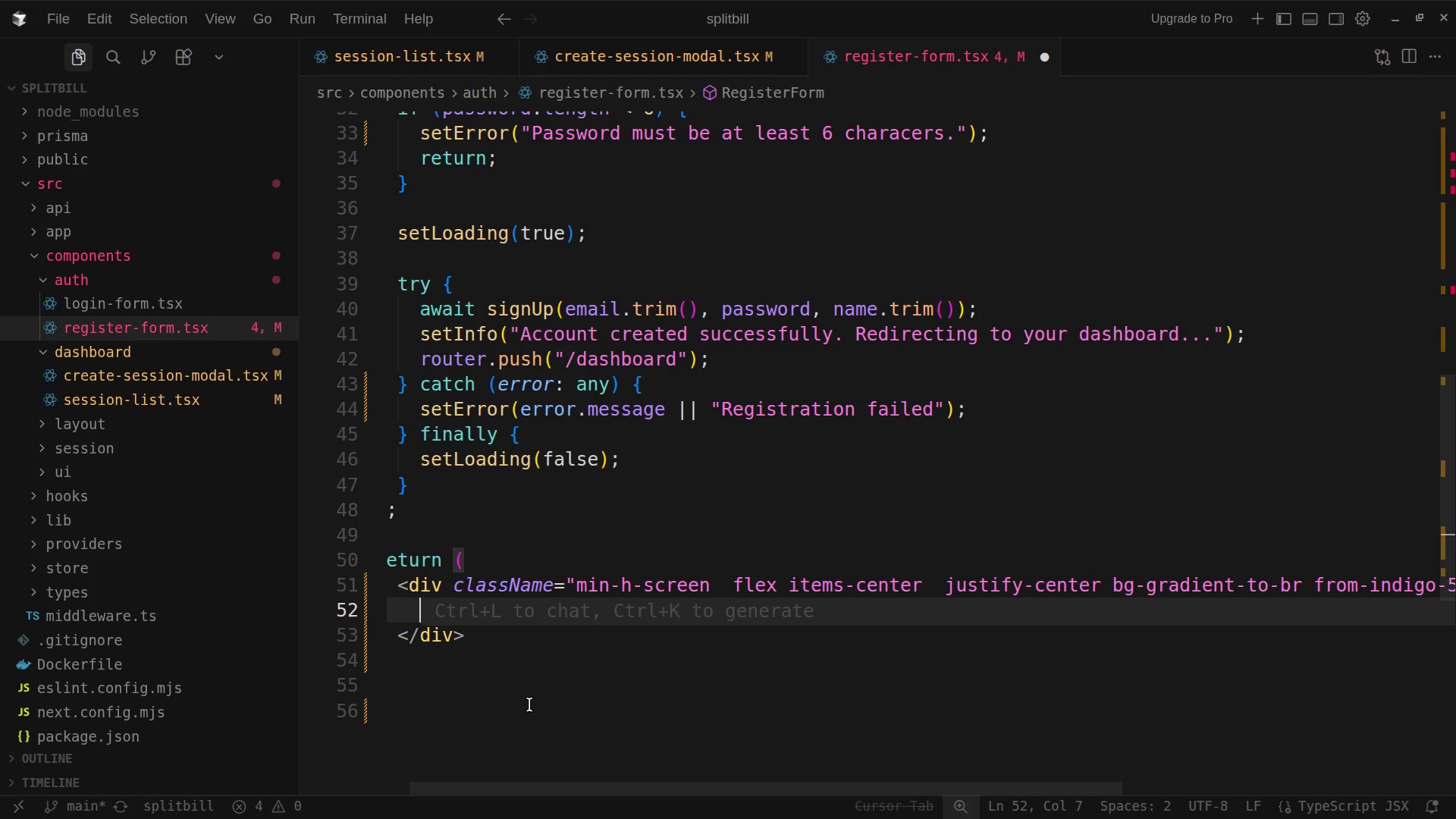 
type(<motion.div>)
 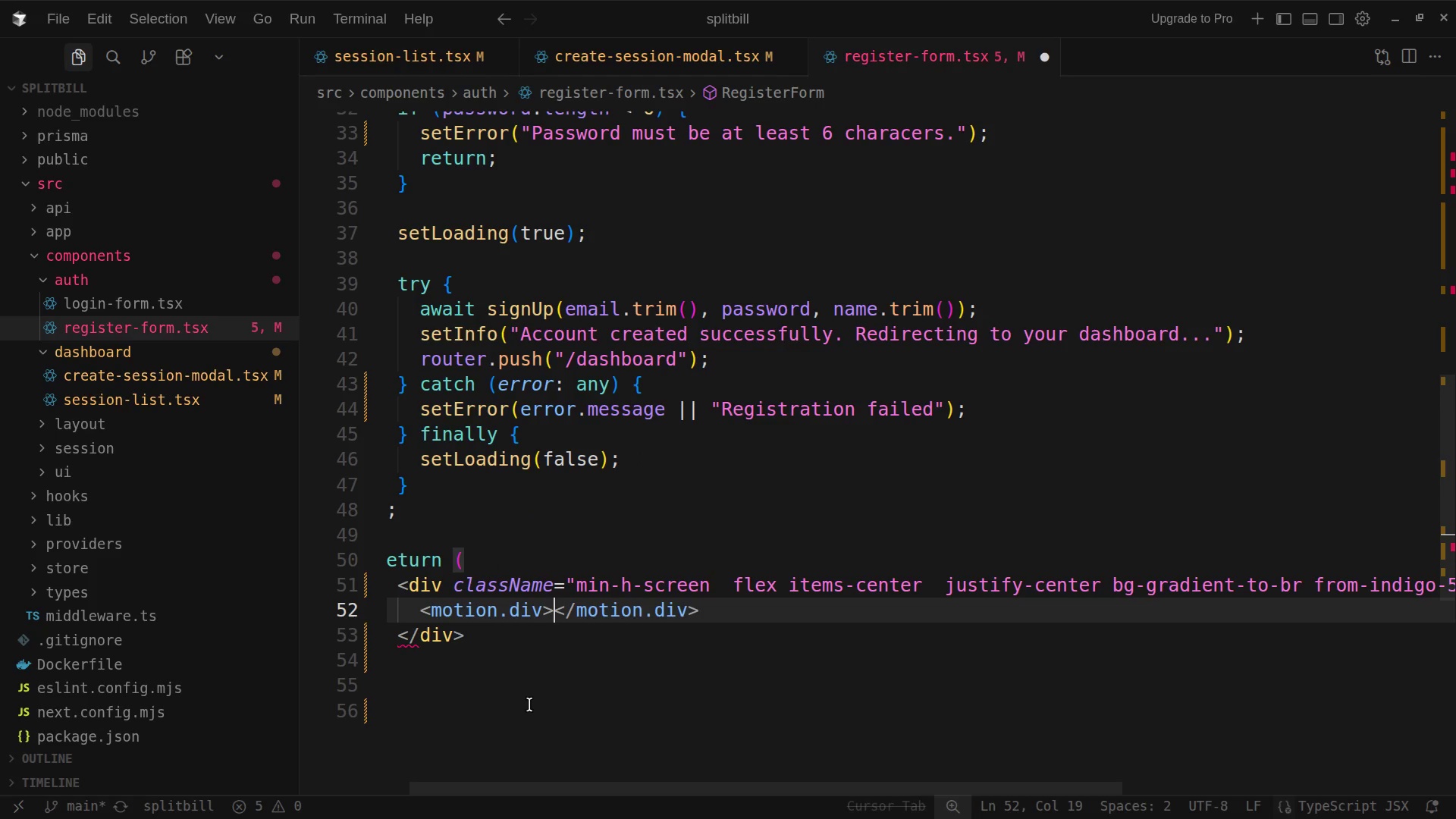 
key(ArrowLeft)
 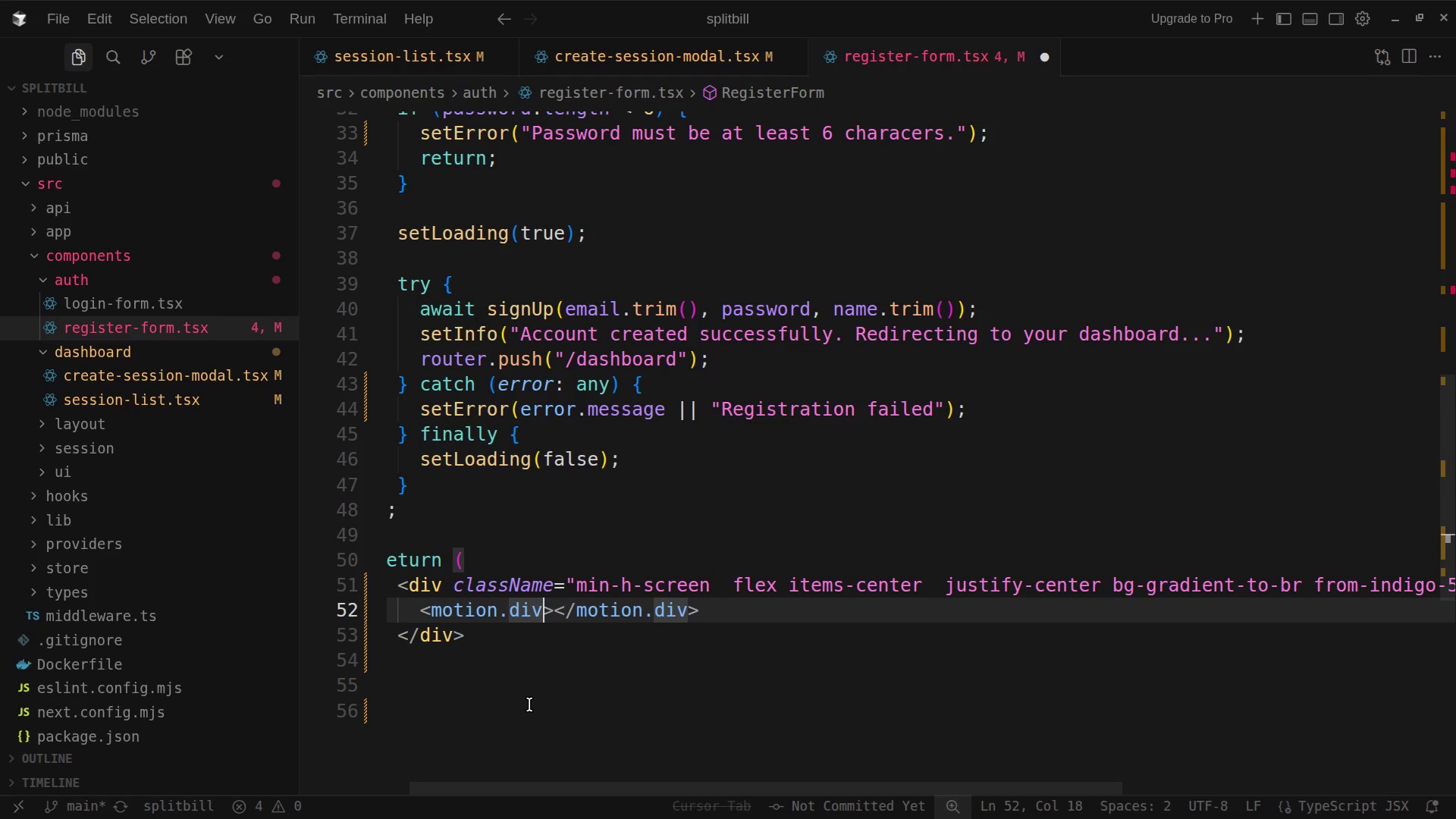 
key(Enter)
 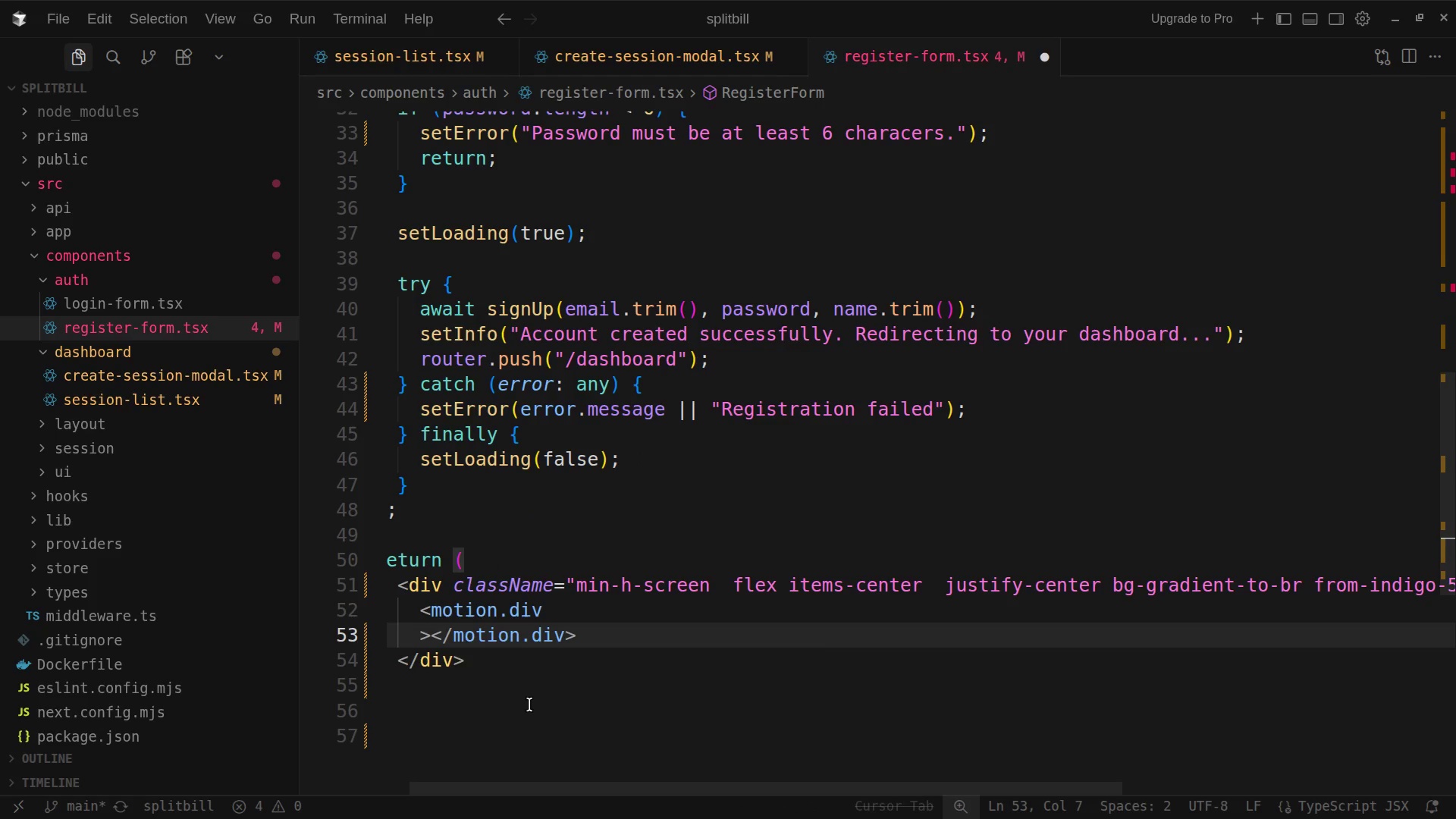 
key(Enter)
 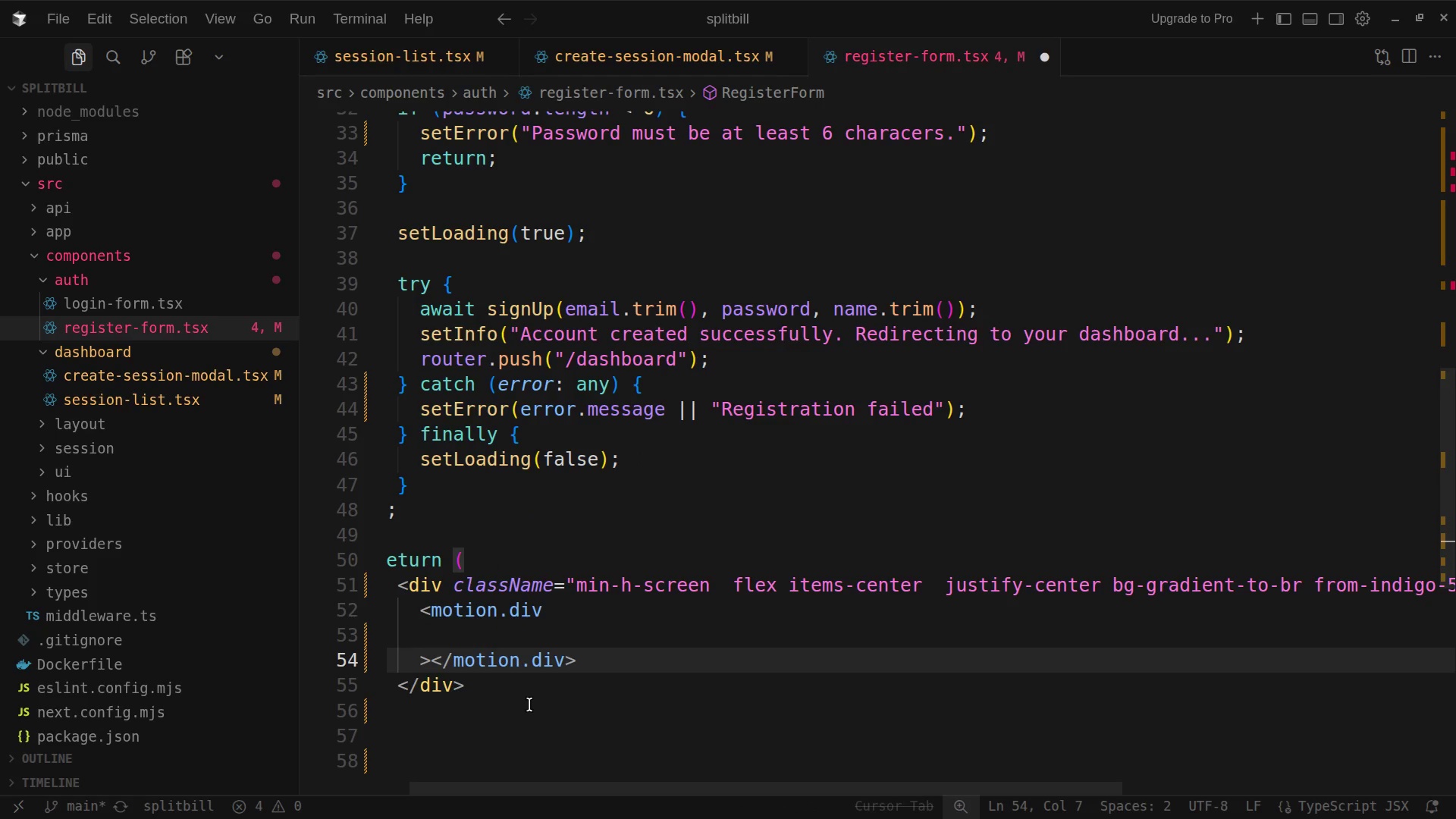 
key(ArrowUp)
 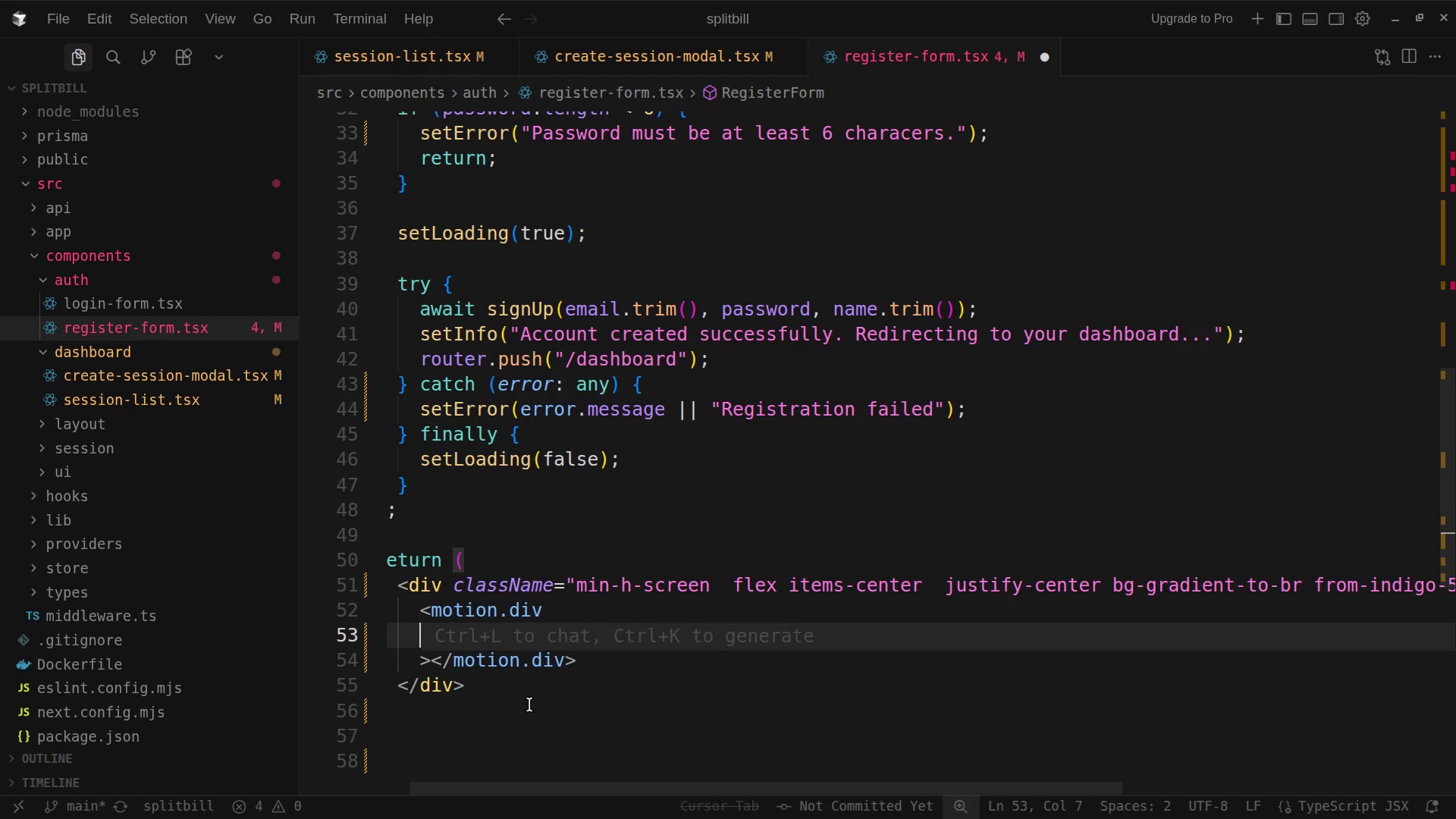 
key(Tab)
type(initial={{ opacity: 0, y: 30 )
 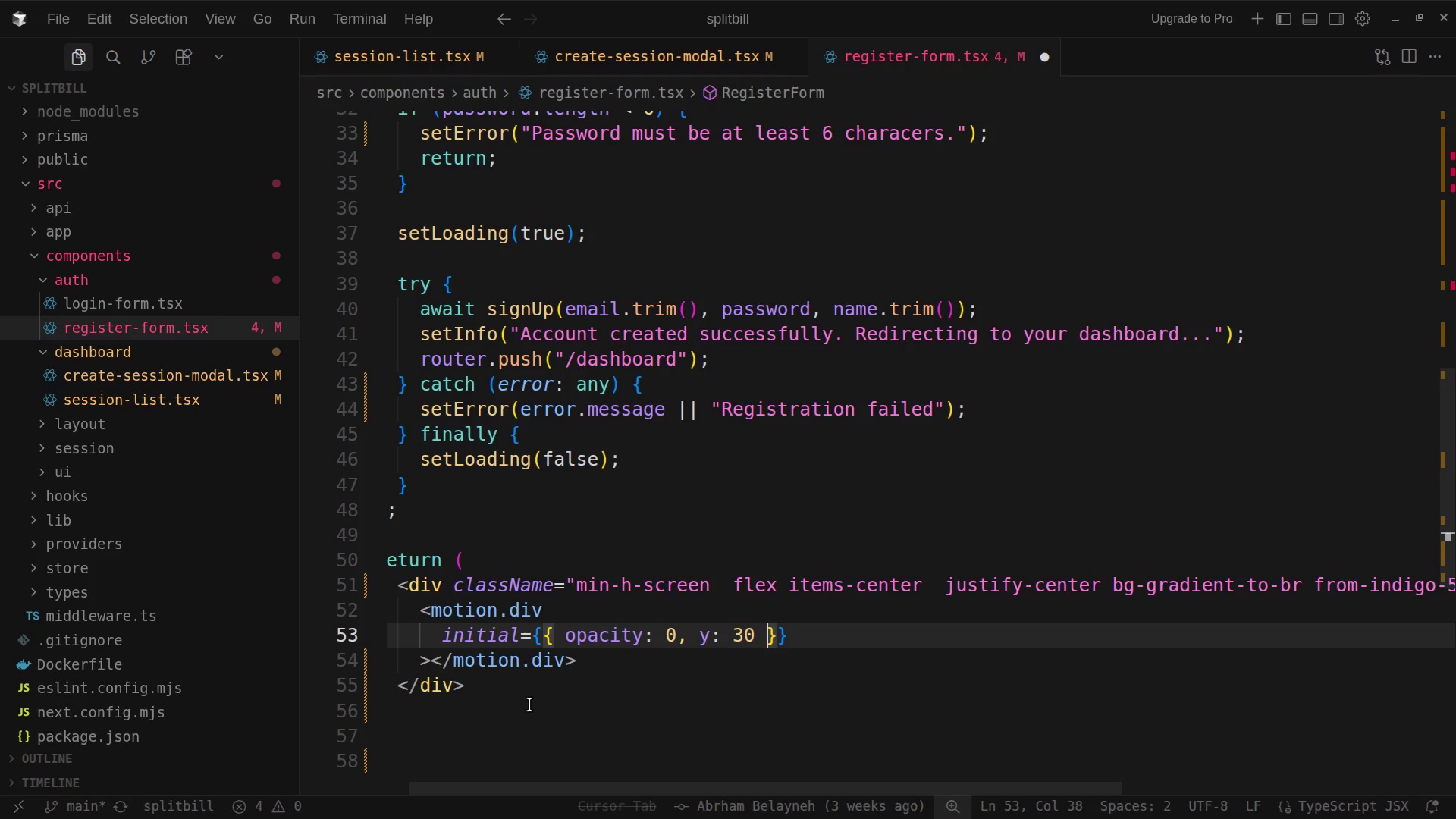 
key(ArrowRight)
 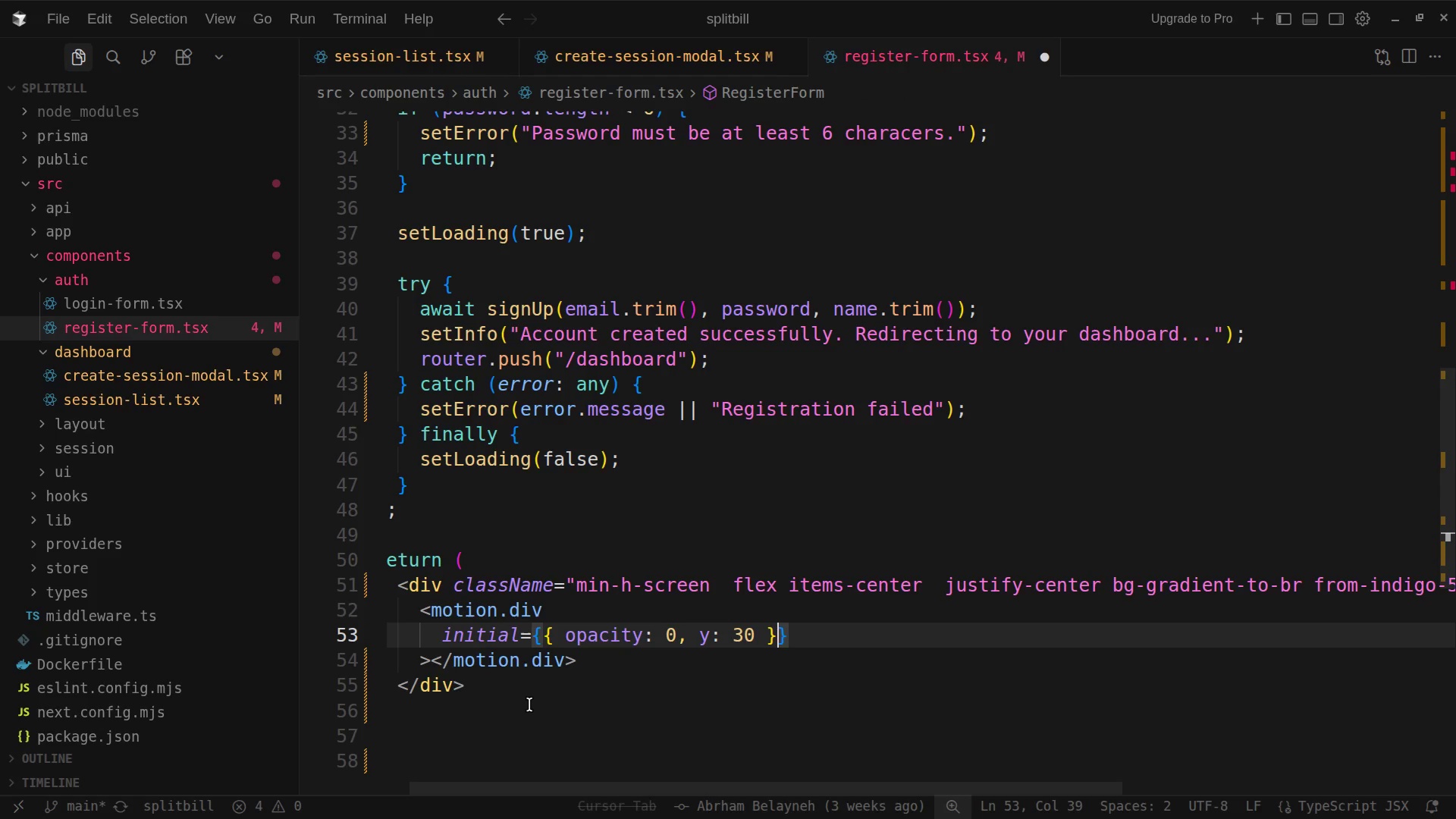 
key(ArrowRight)
 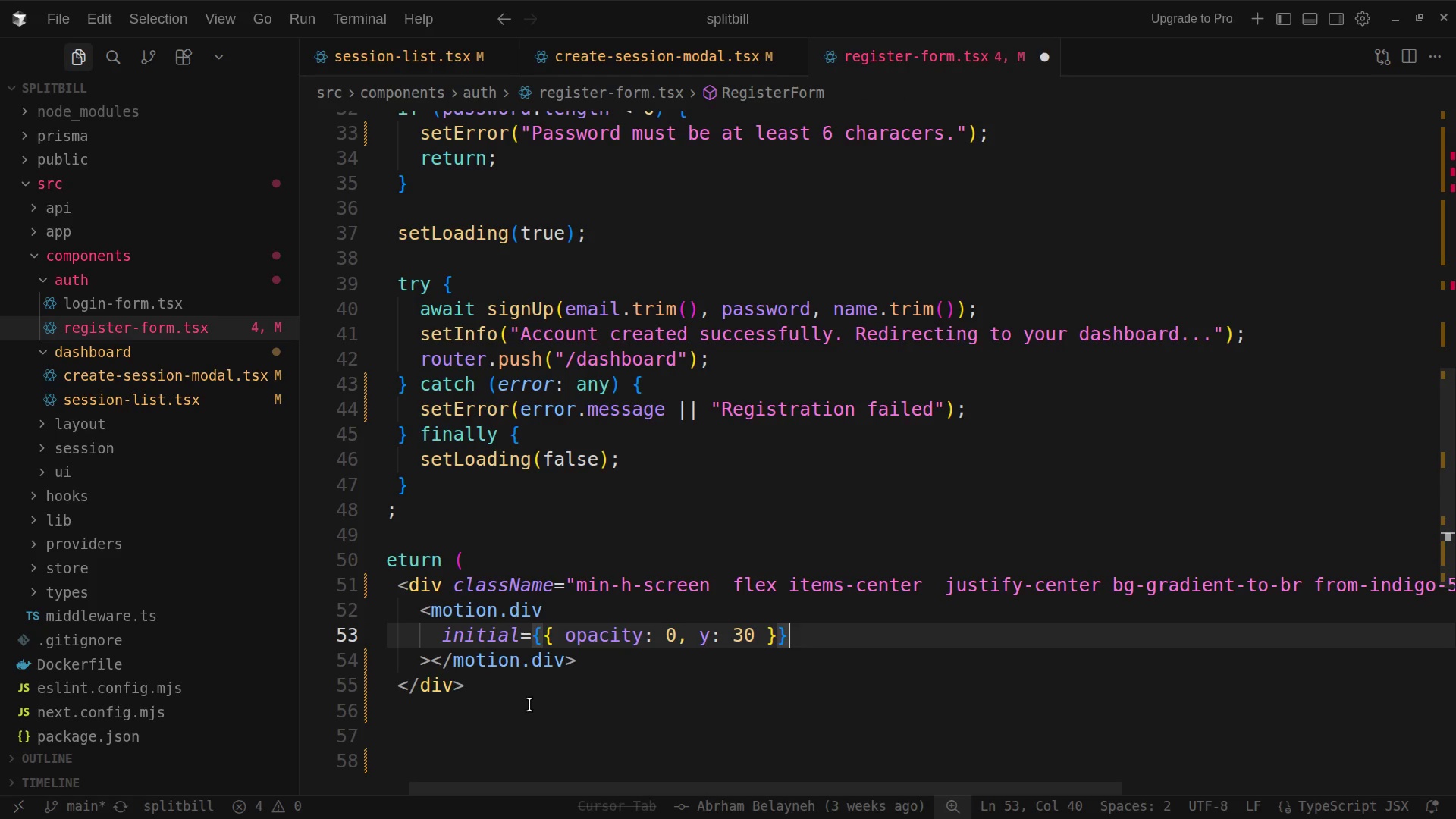 
key(Enter)
 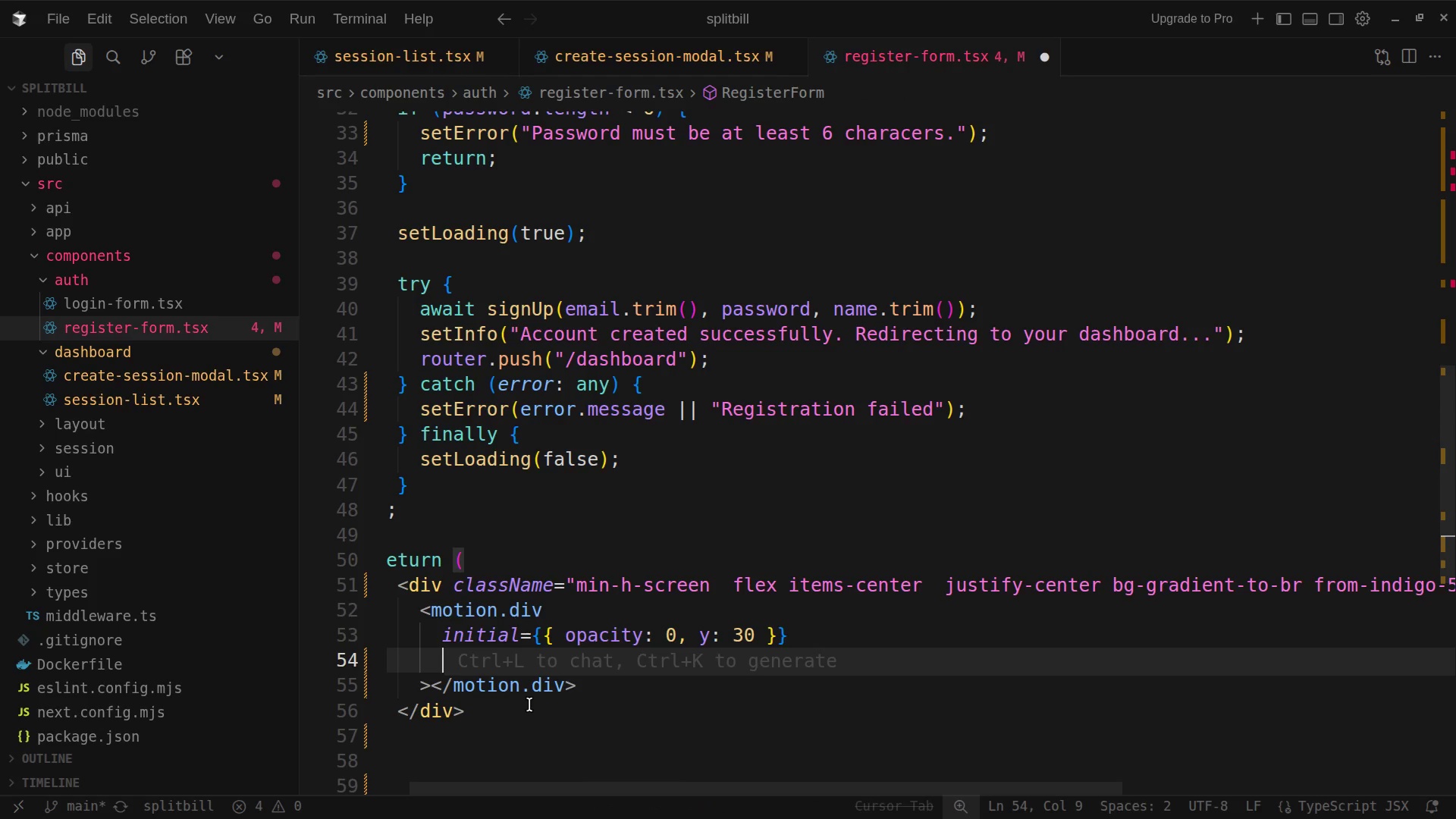 
type(animate:)
key(Backspace)
type(={{ opacity: 1, y: 0 )
 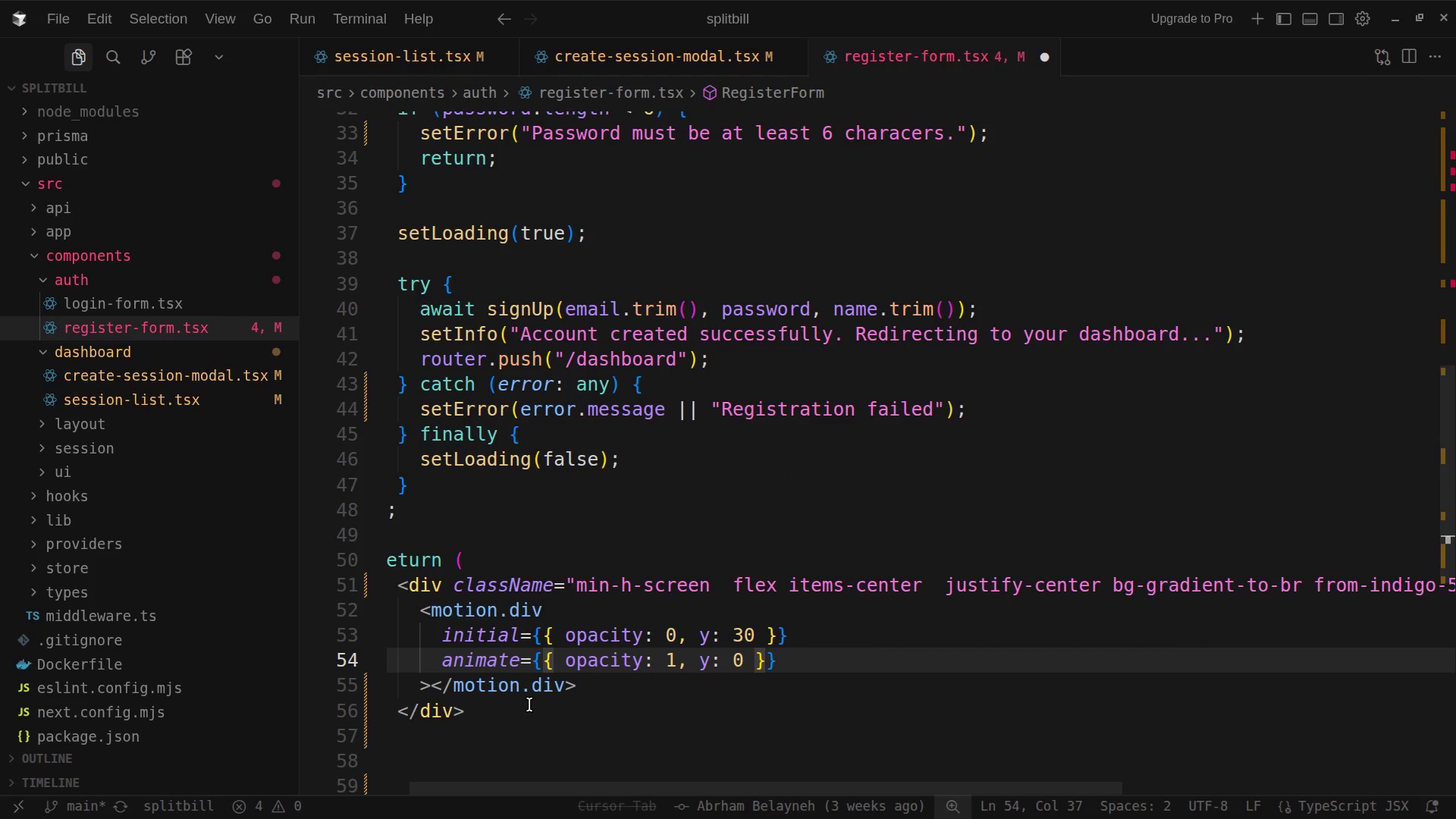 
key(ArrowRight)
 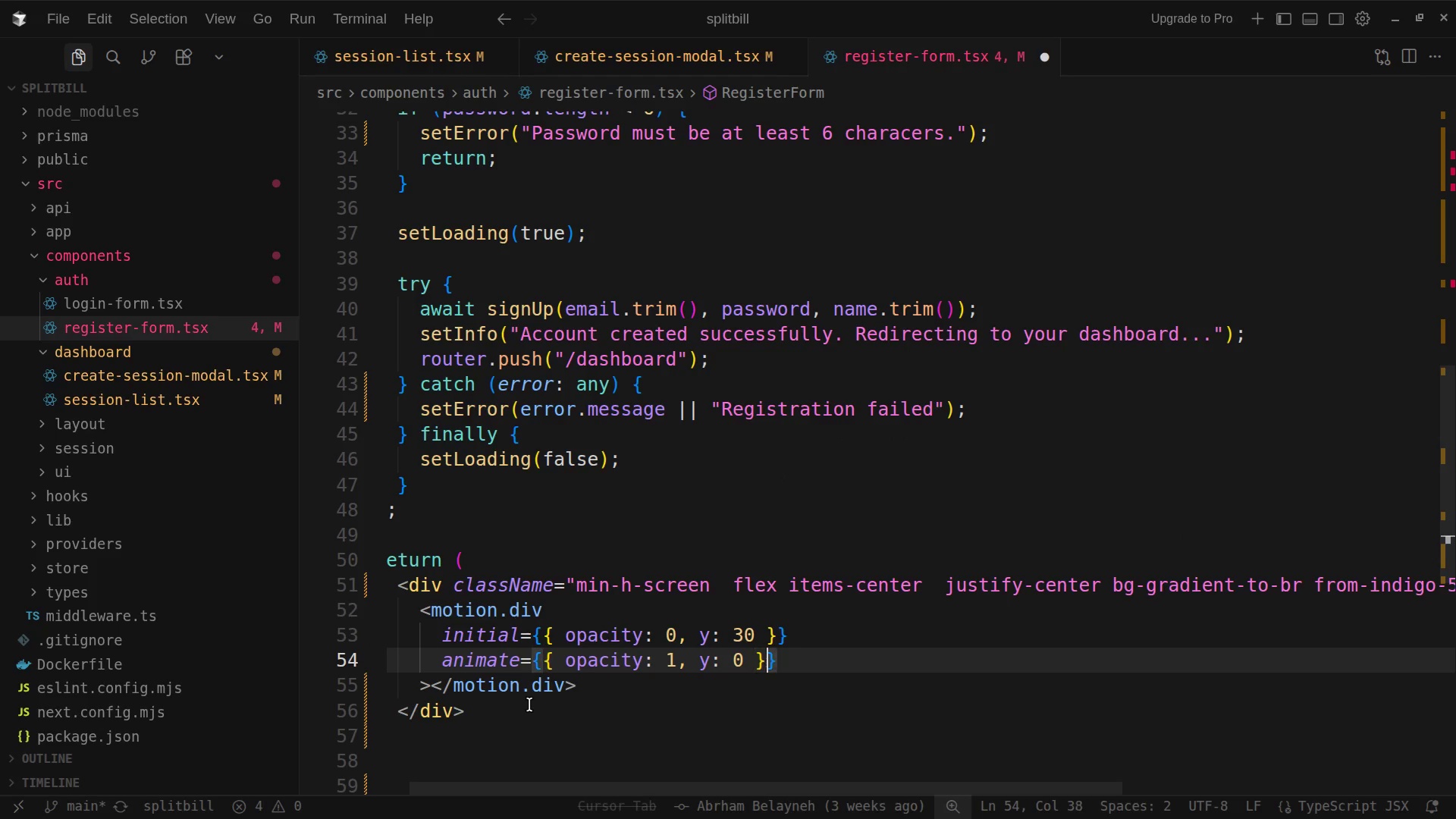 
key(ArrowRight)
 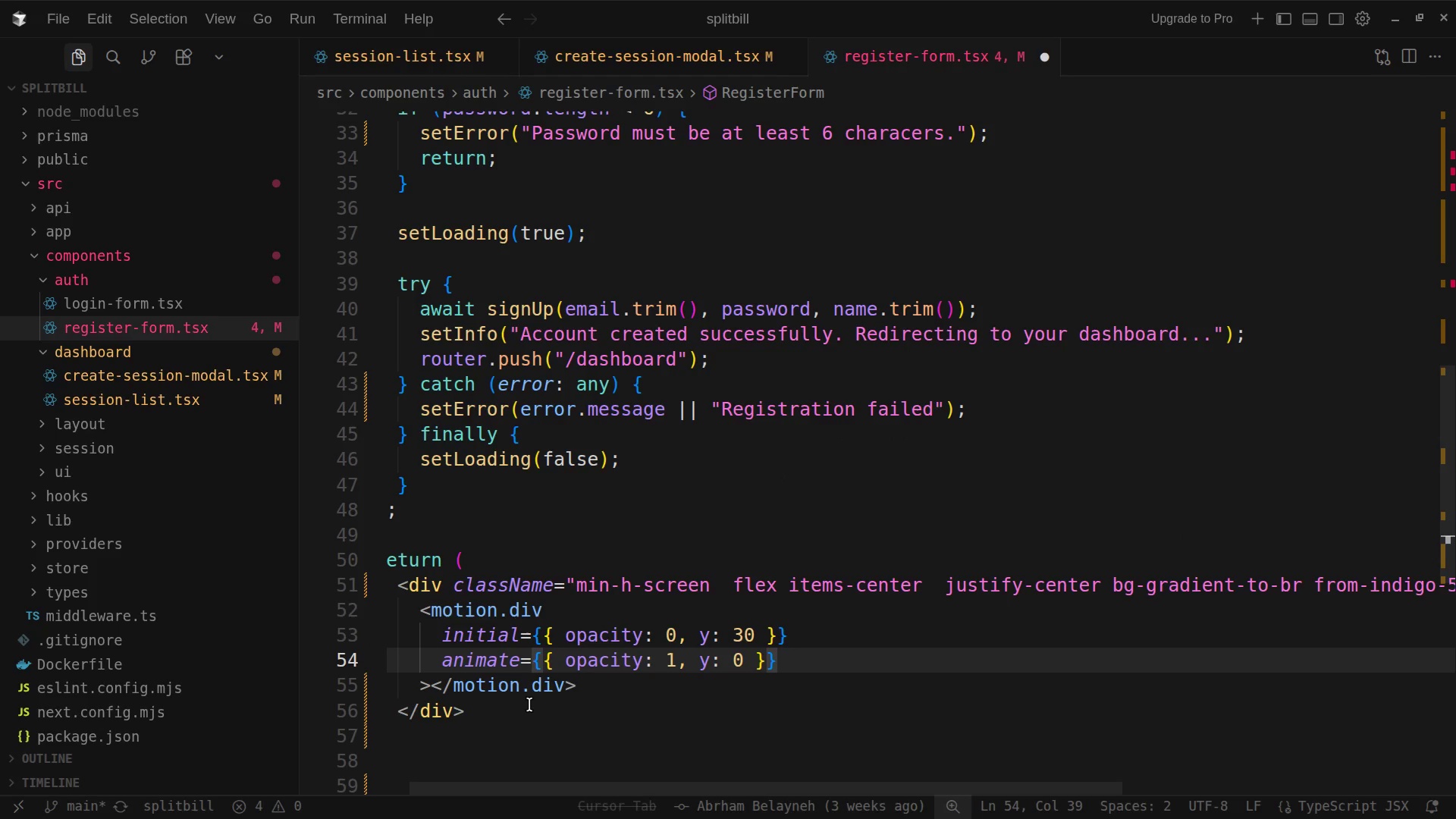 
key(Enter)
 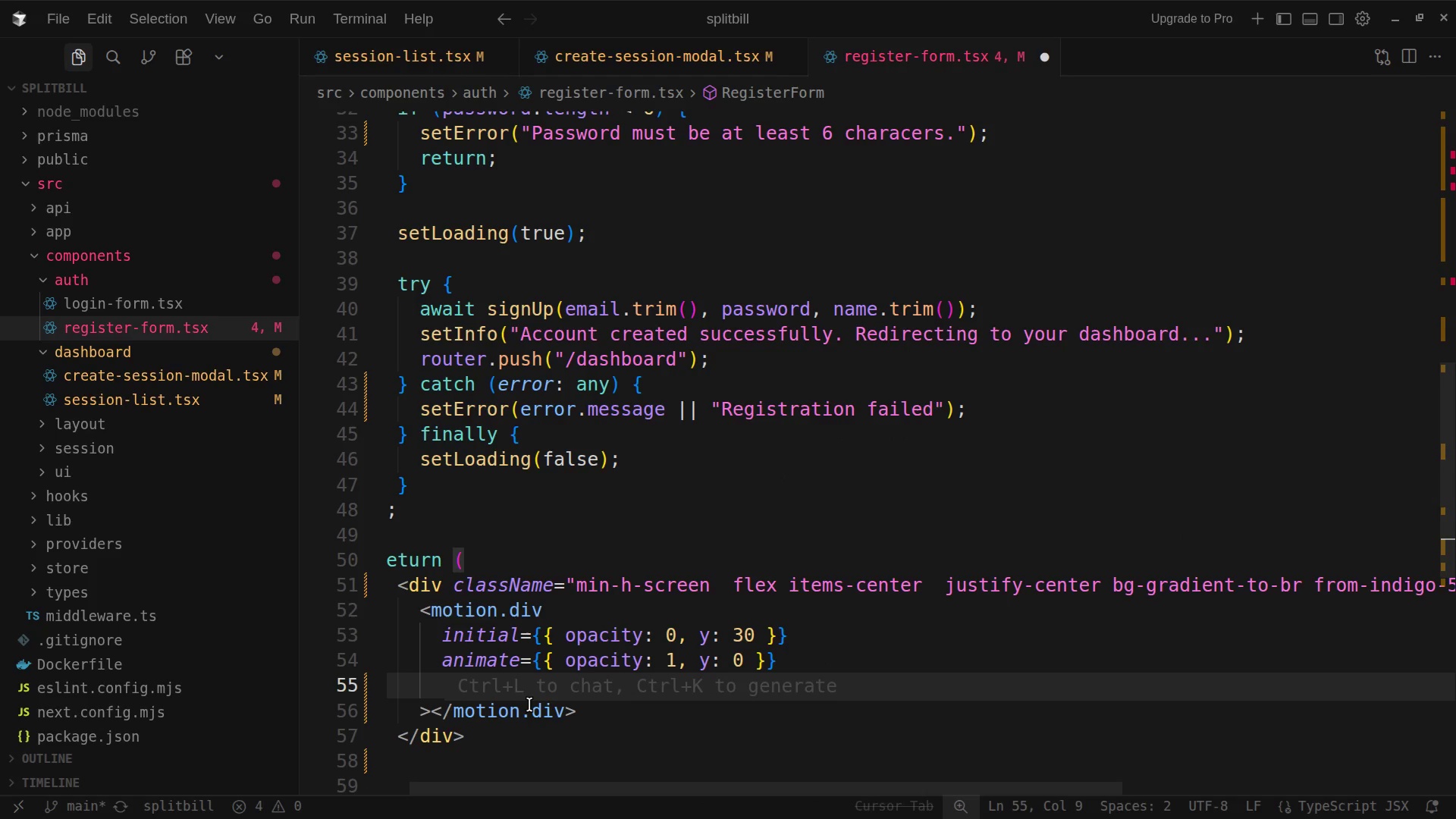 
type(transition={{ duration: 0.5 )
 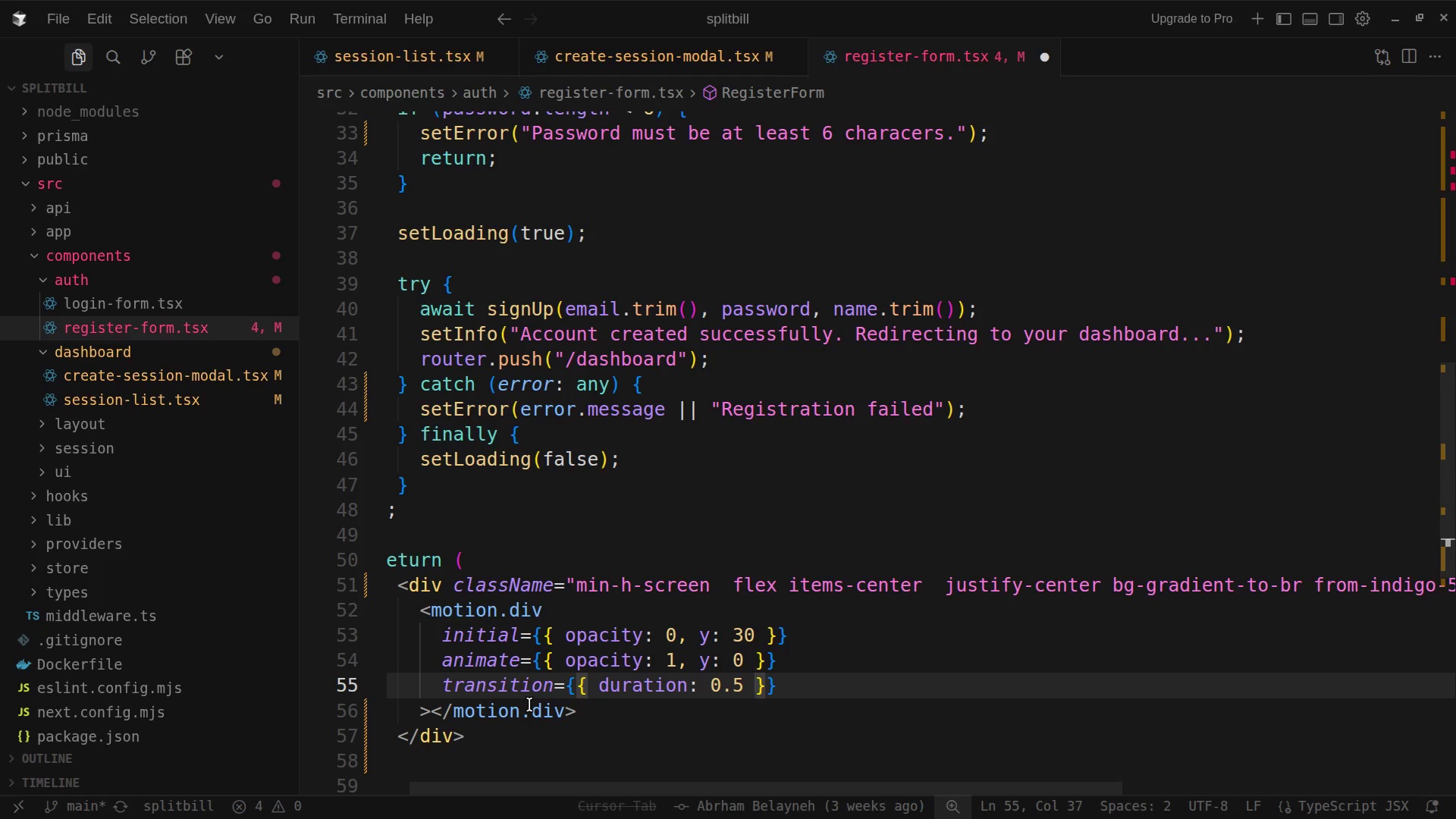 
key(ArrowRight)
 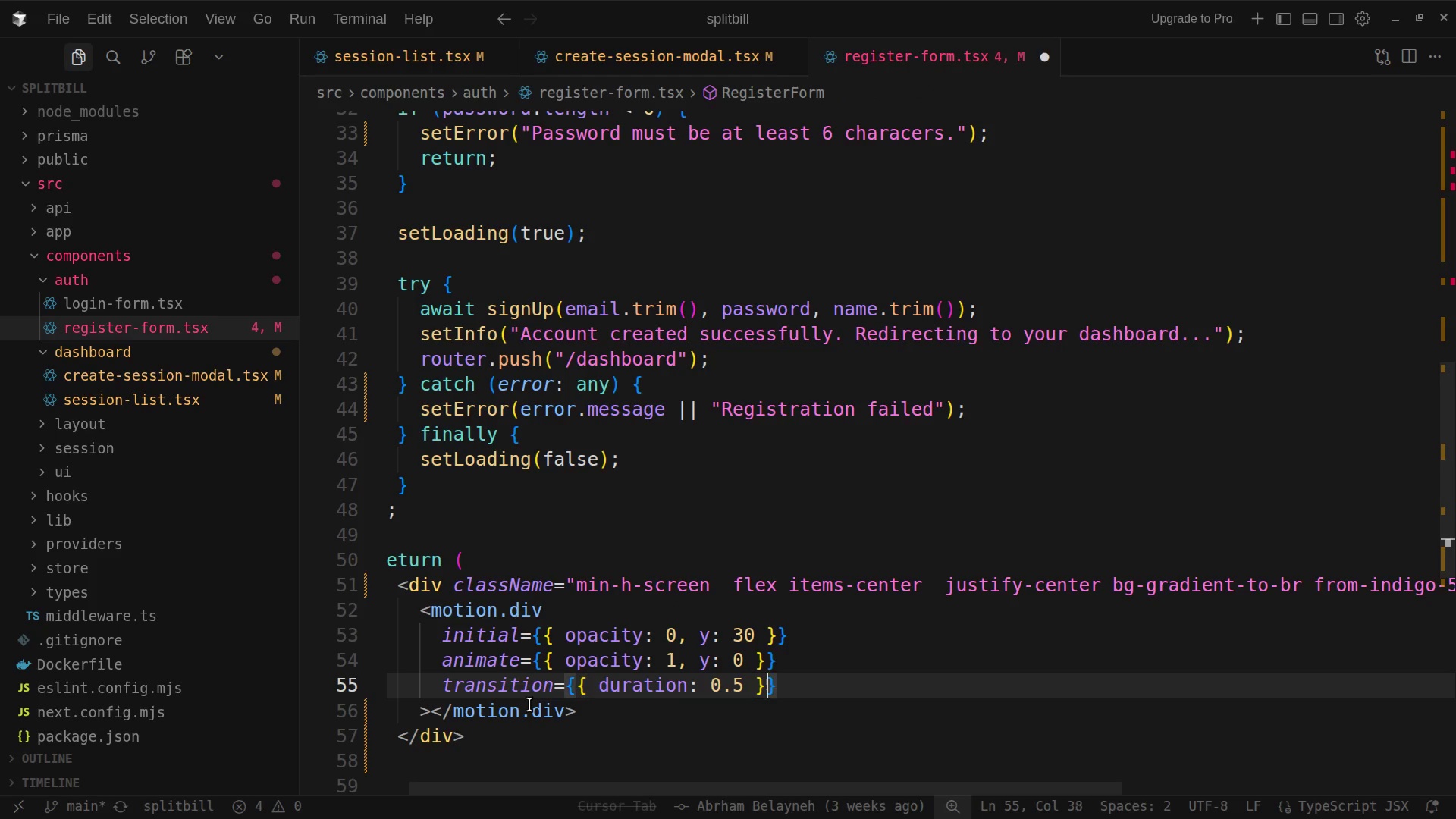 
key(ArrowRight)
 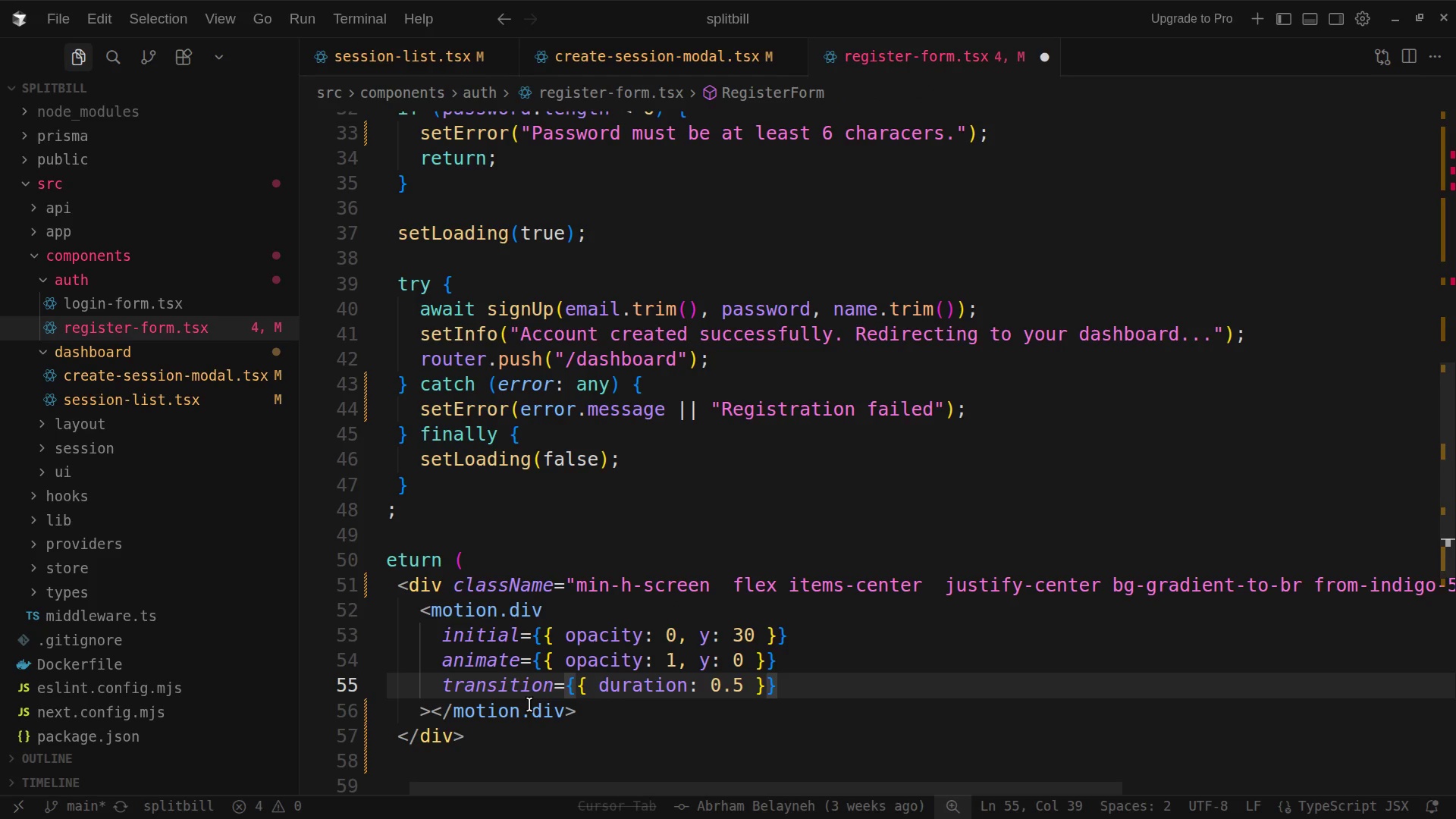 
key(Enter)
 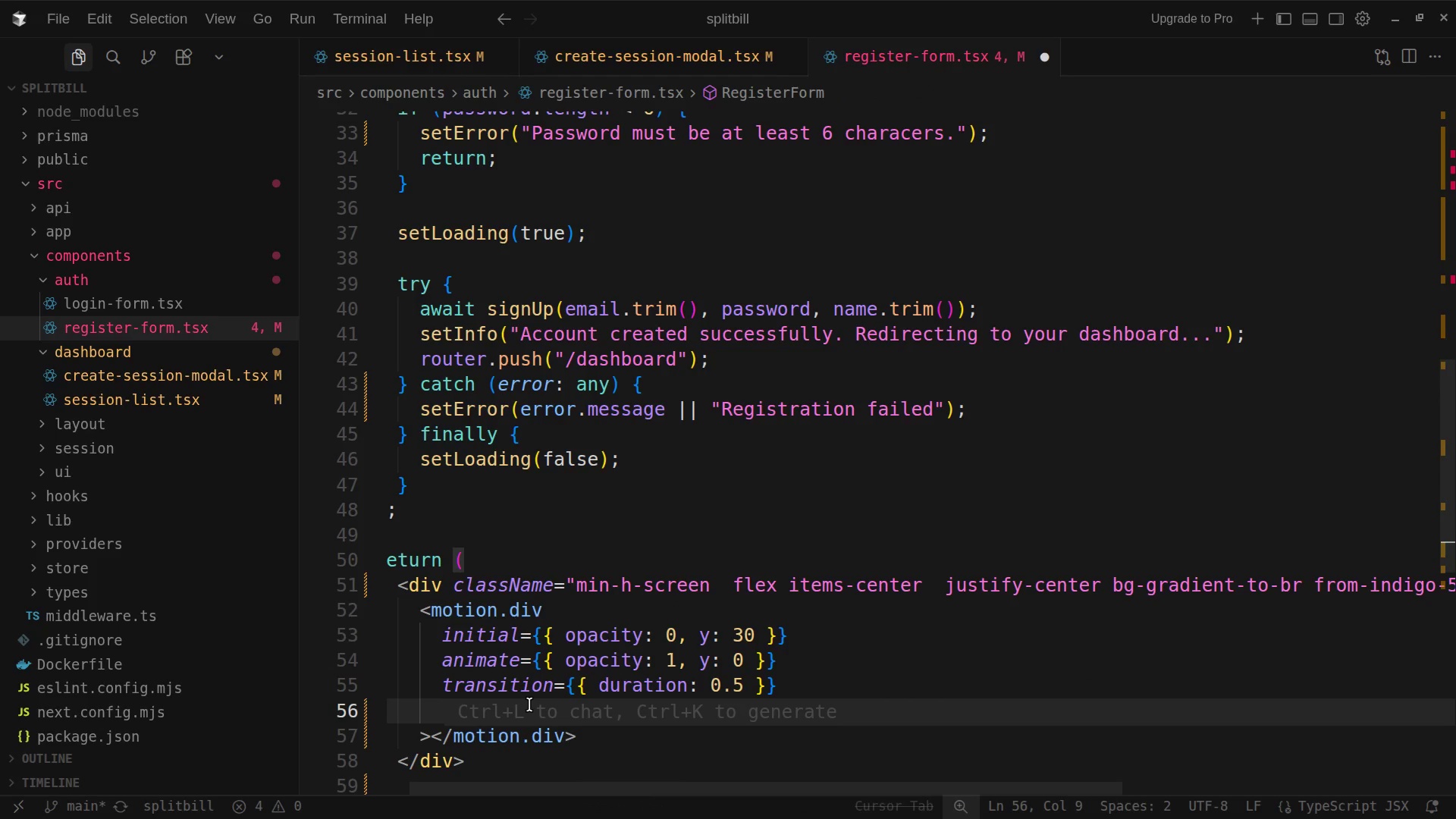 
type(className)
key(Tab)
 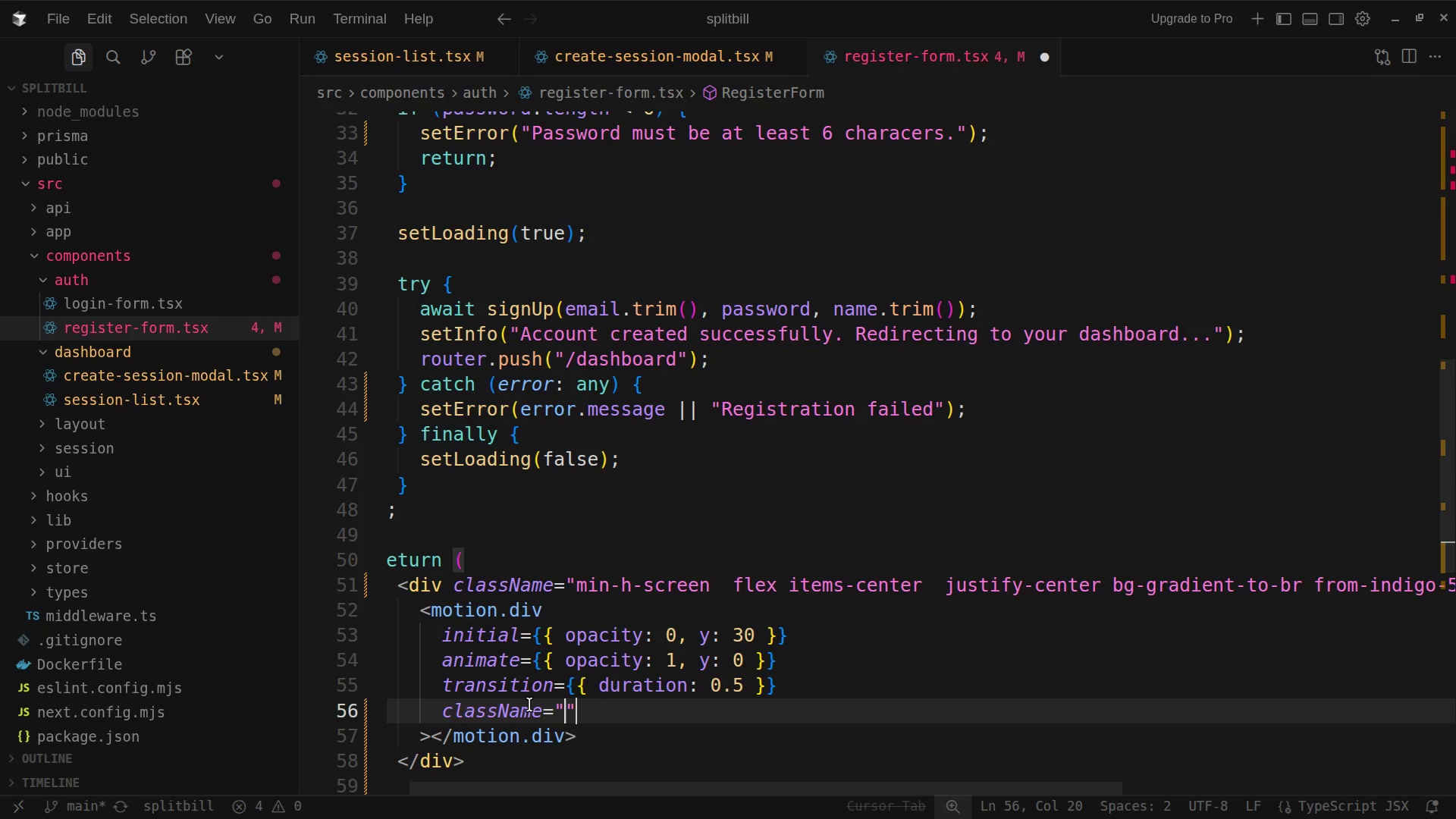 
type(w-full max0)
key(Backspace)
type(=)
key(Backspace)
type(-w-md)
key(Tab)
 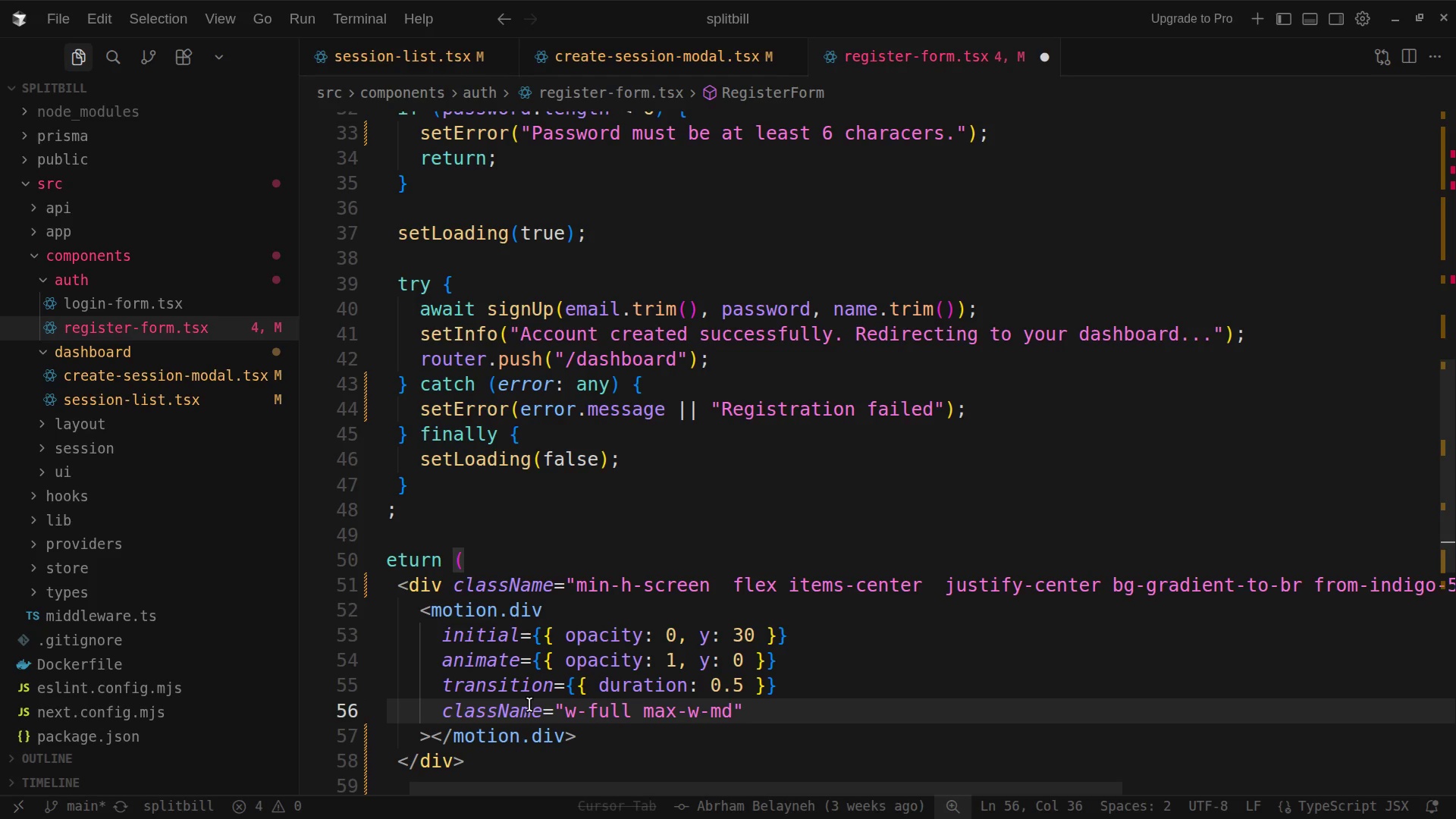 
key(ArrowDown)
 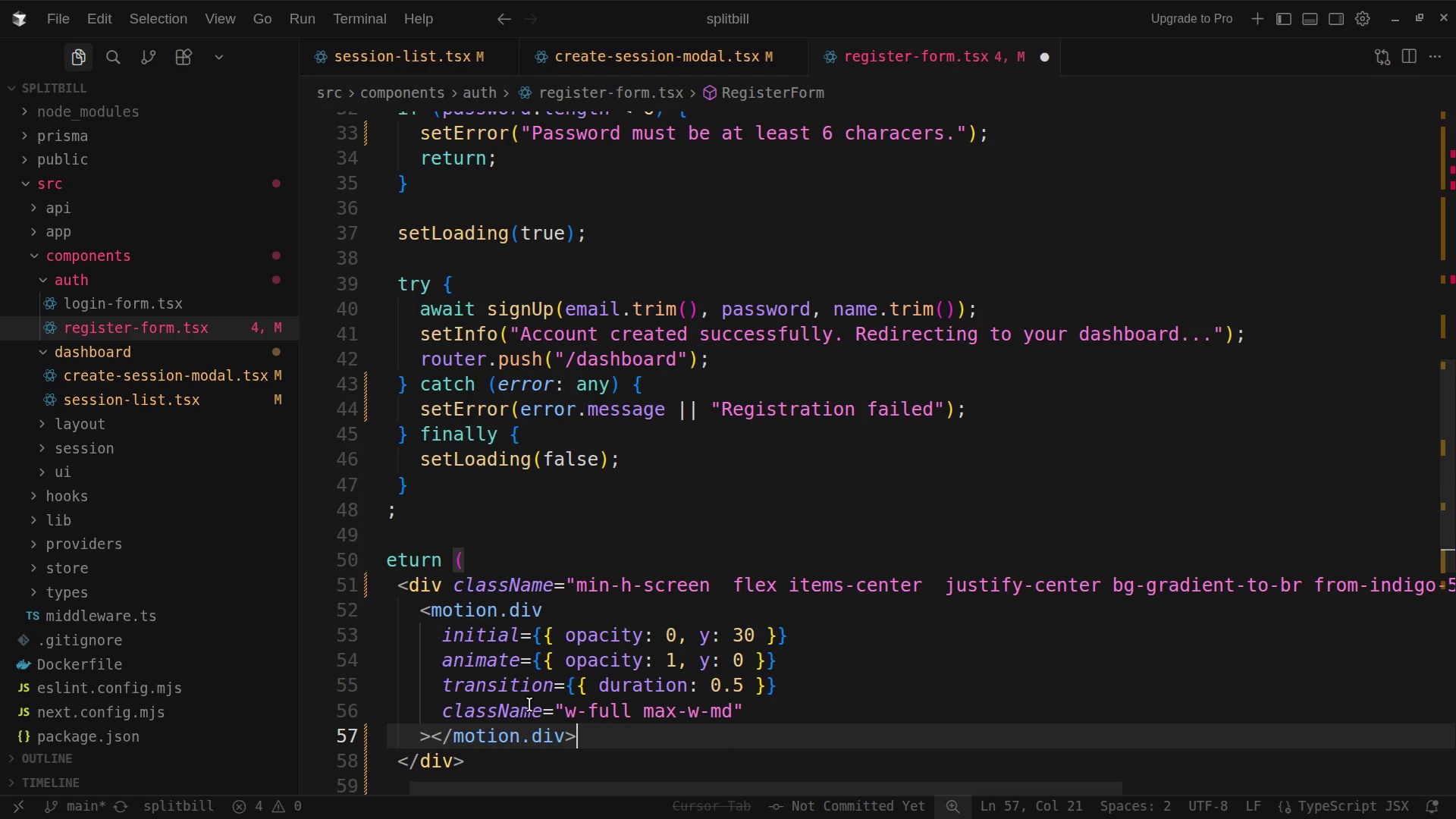 
key(ArrowLeft)
 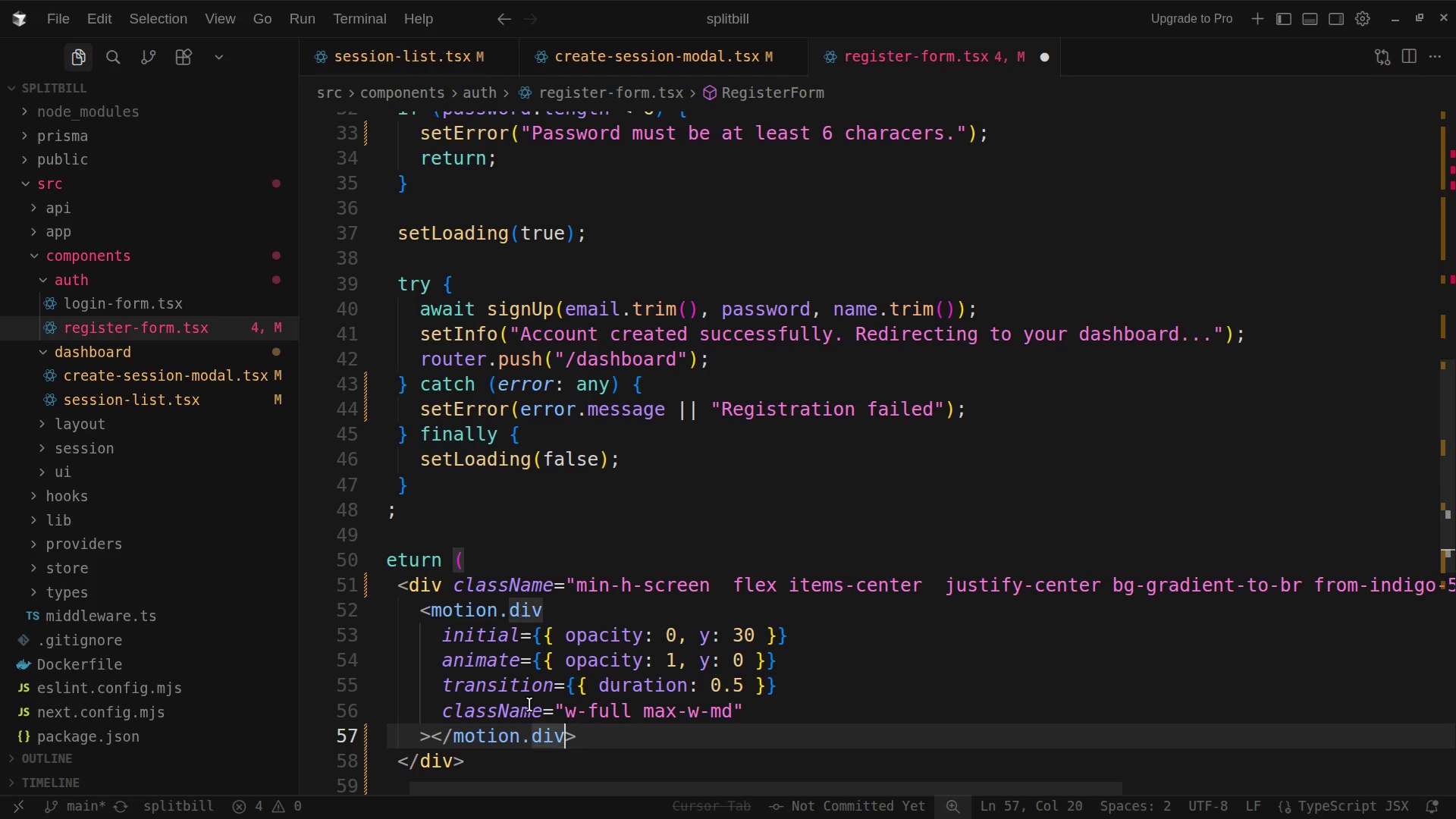 
hold_key(key=ArrowLeft, duration=0.8)
 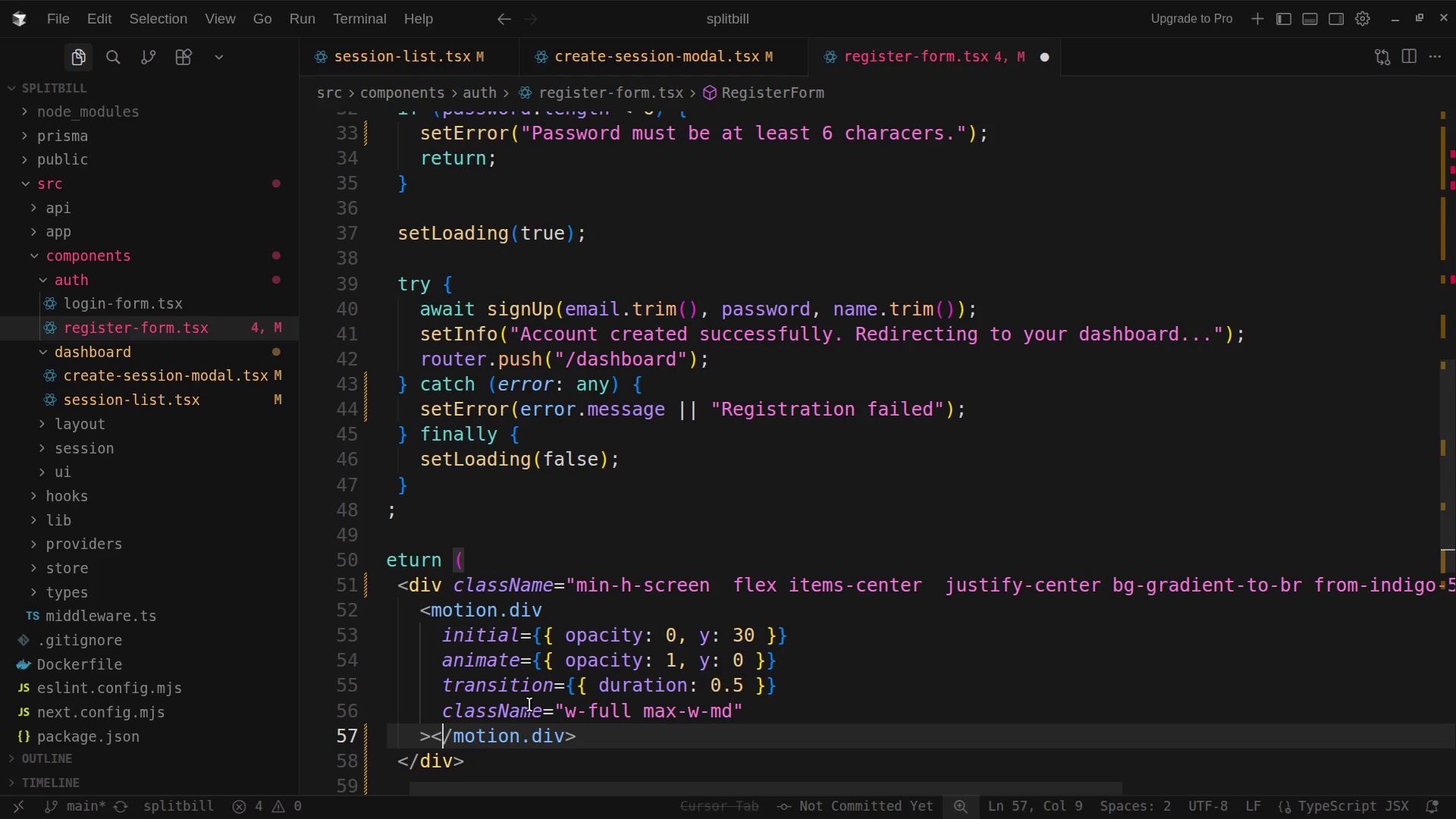 
key(ArrowLeft)
 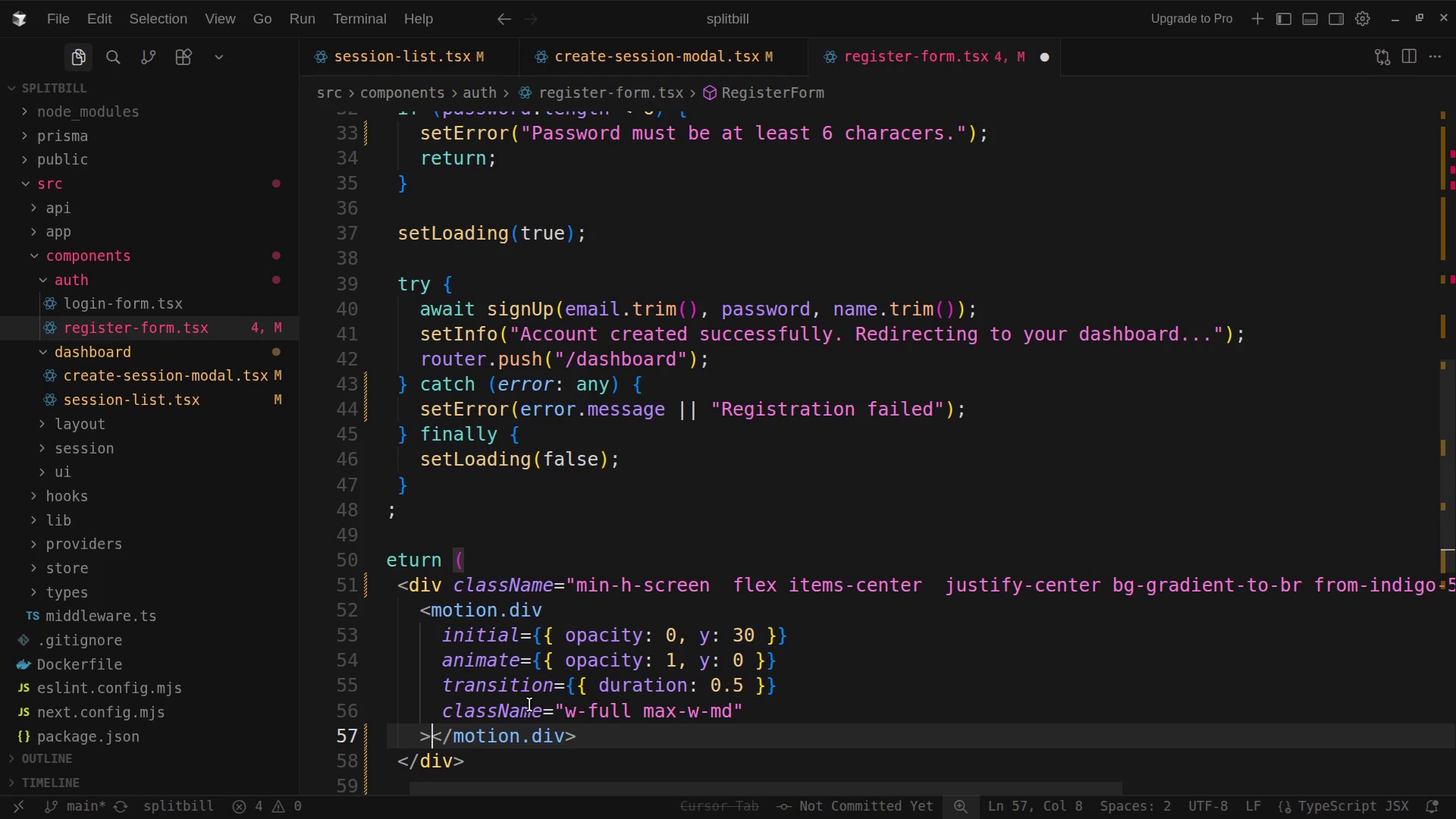 
key(ArrowLeft)
 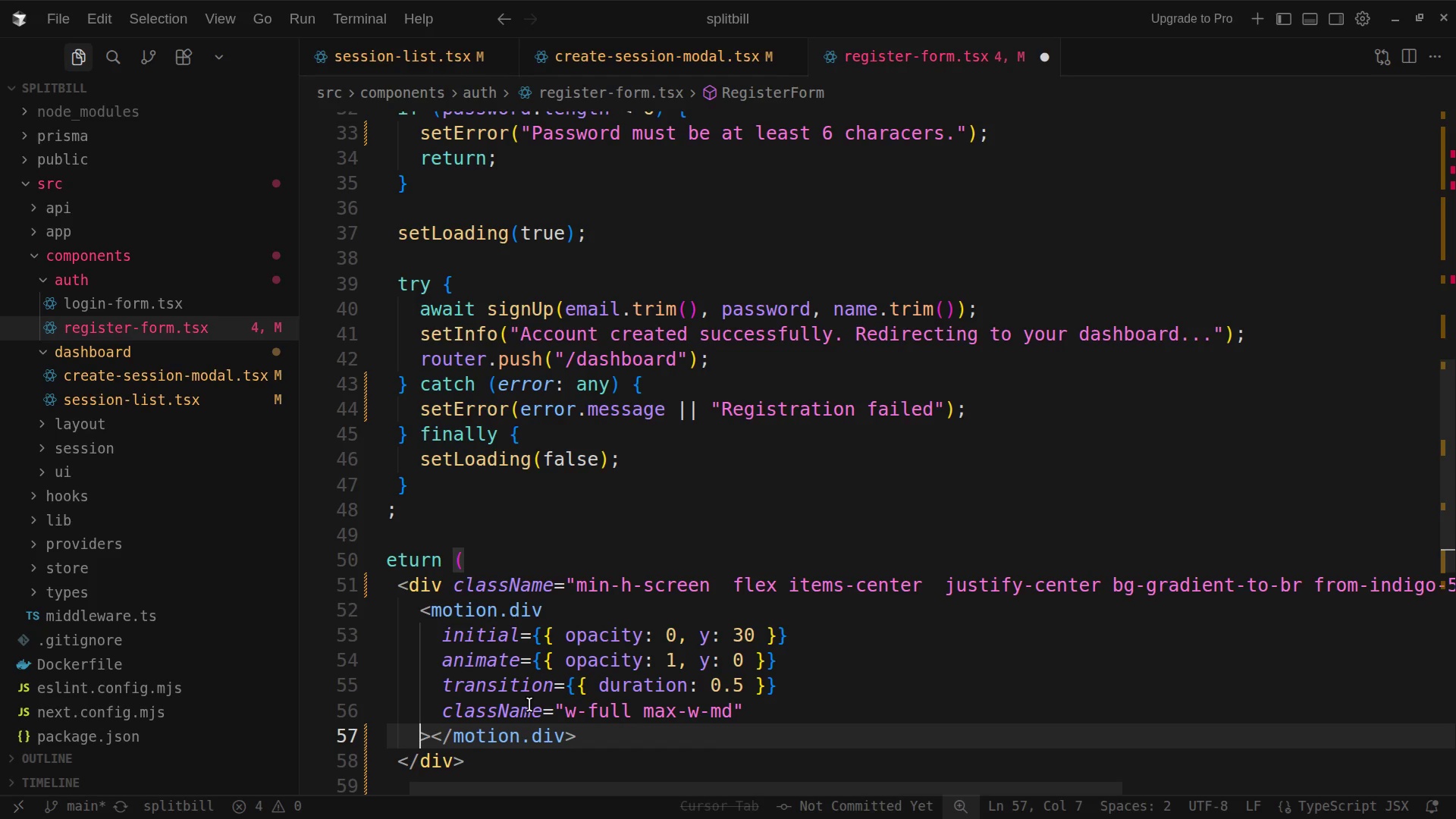 
key(ArrowRight)
 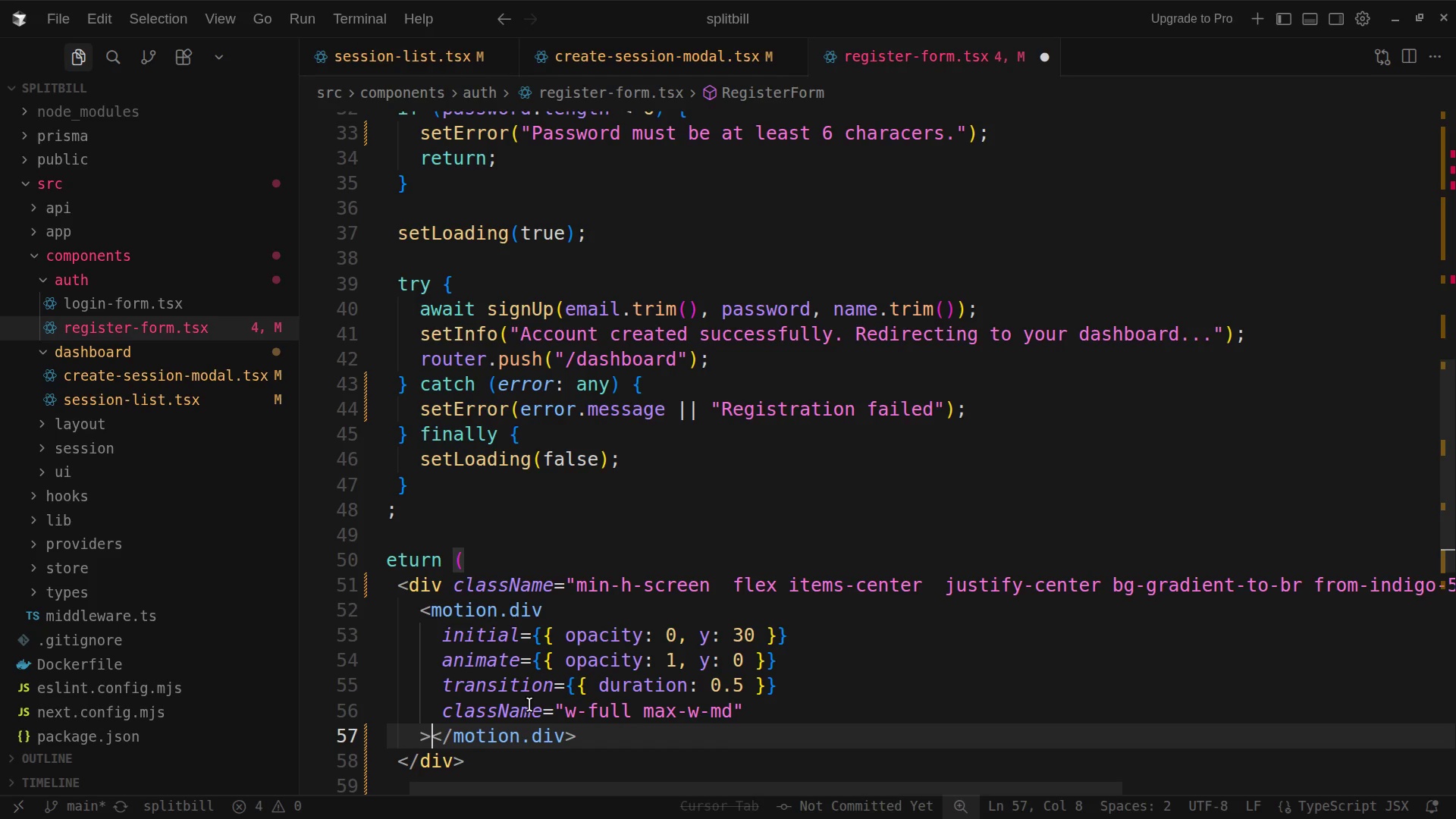 
key(Enter)
 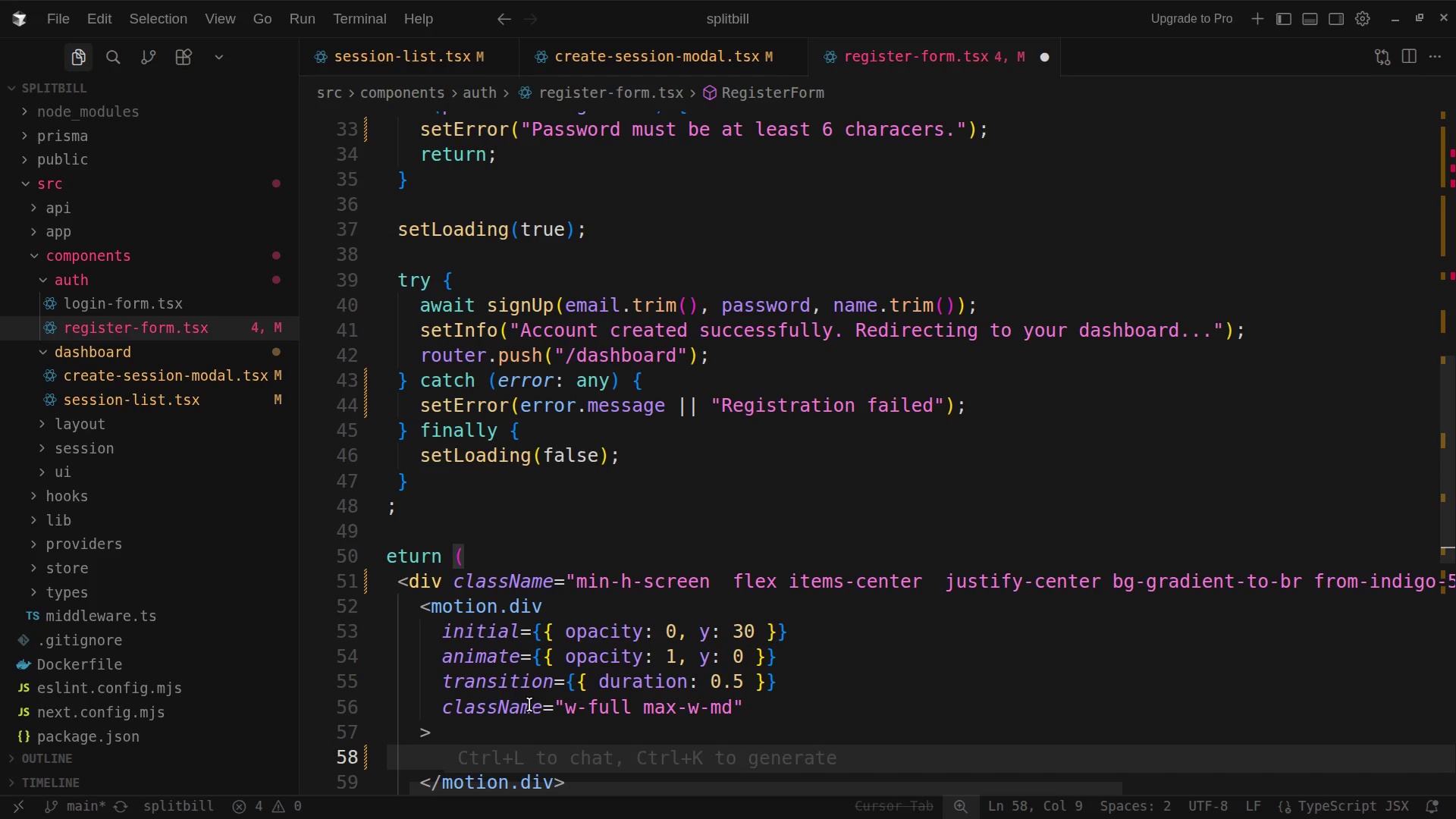 
type(<div l)
key(Backspace)
type(className="te )
key(Backspace)
type(xt )
key(Backspace)
type(-cener mb-8)
 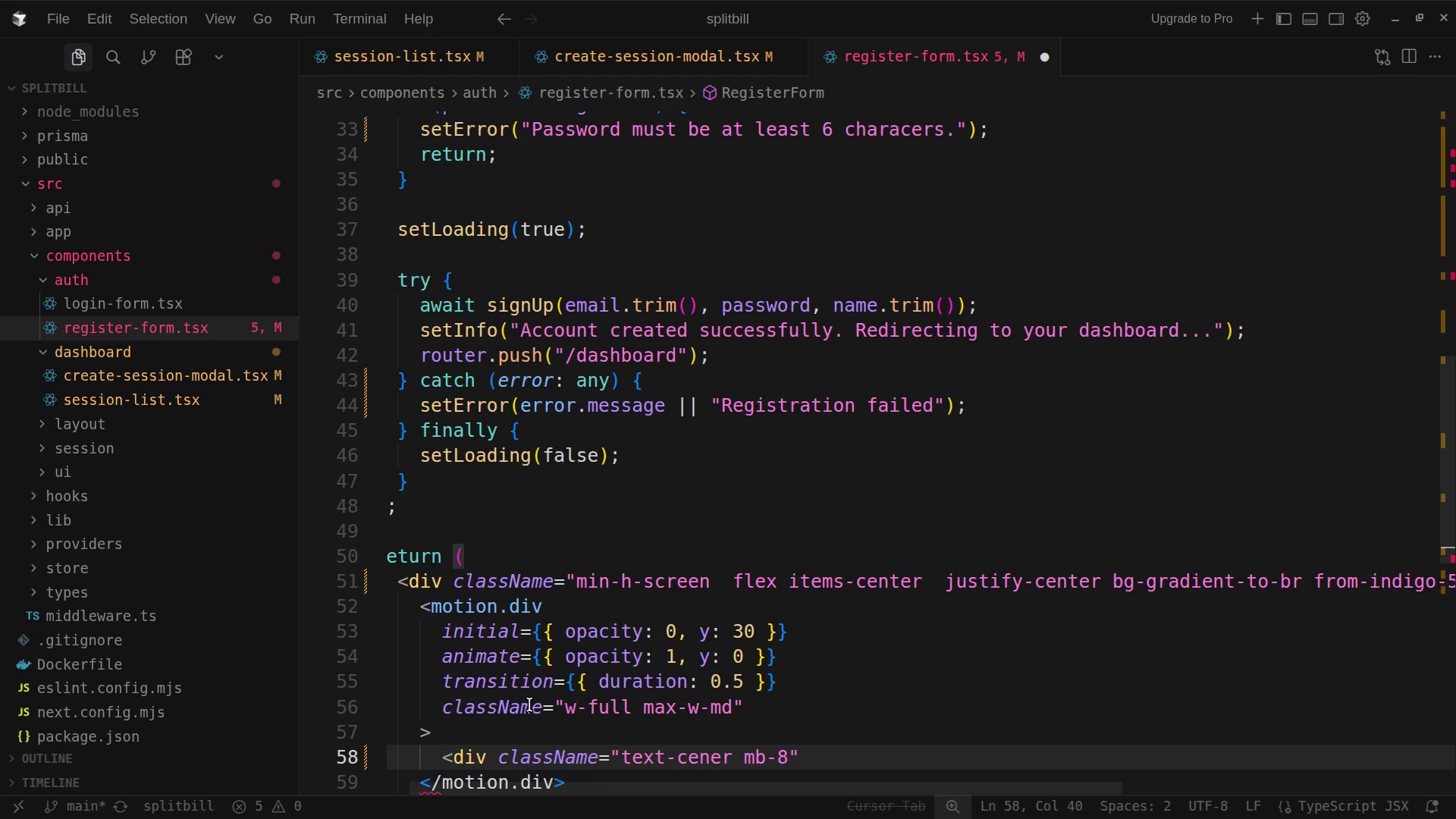 
key(ArrowRight)
 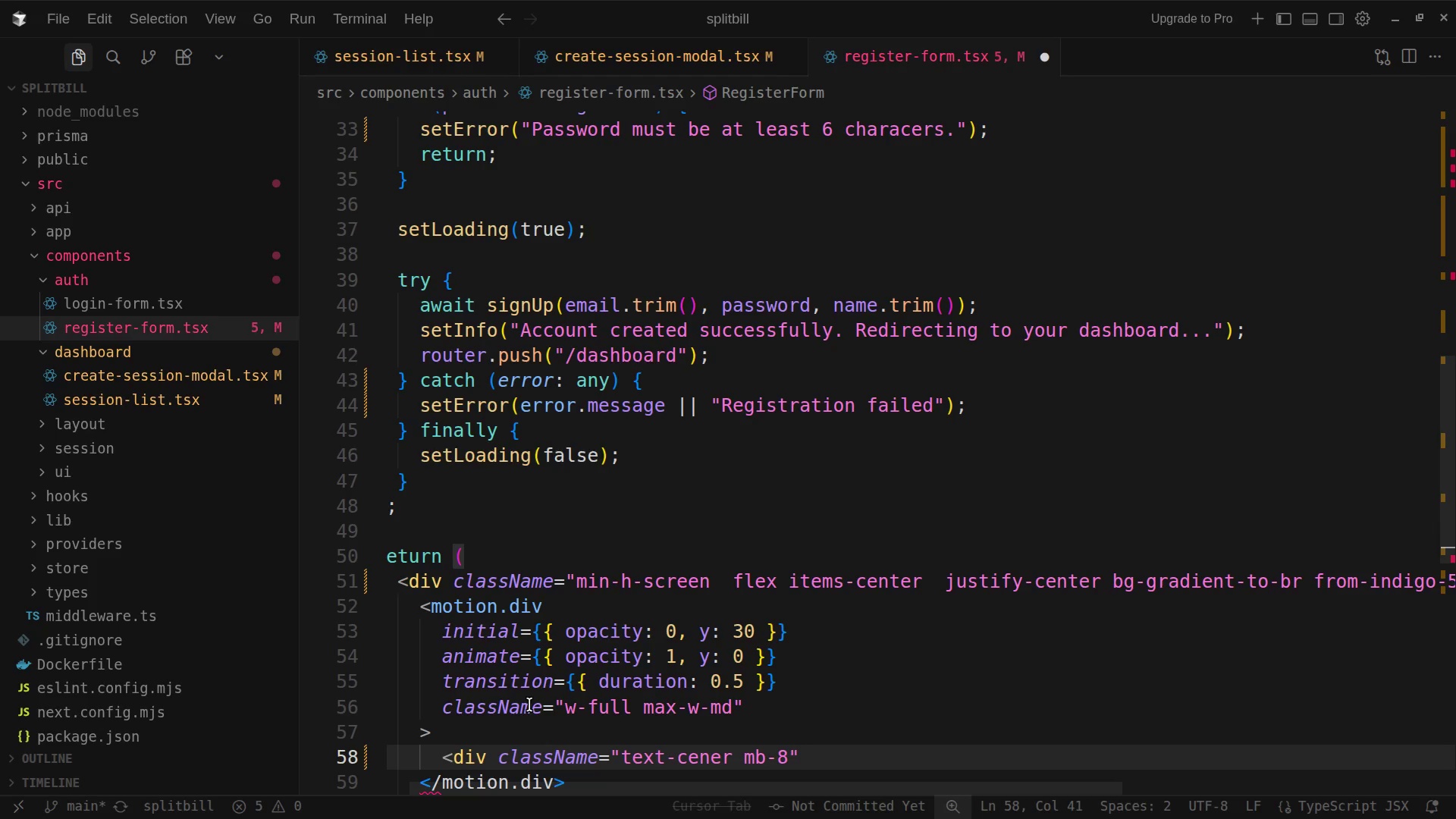 
key(Shift+ShiftLeft)
 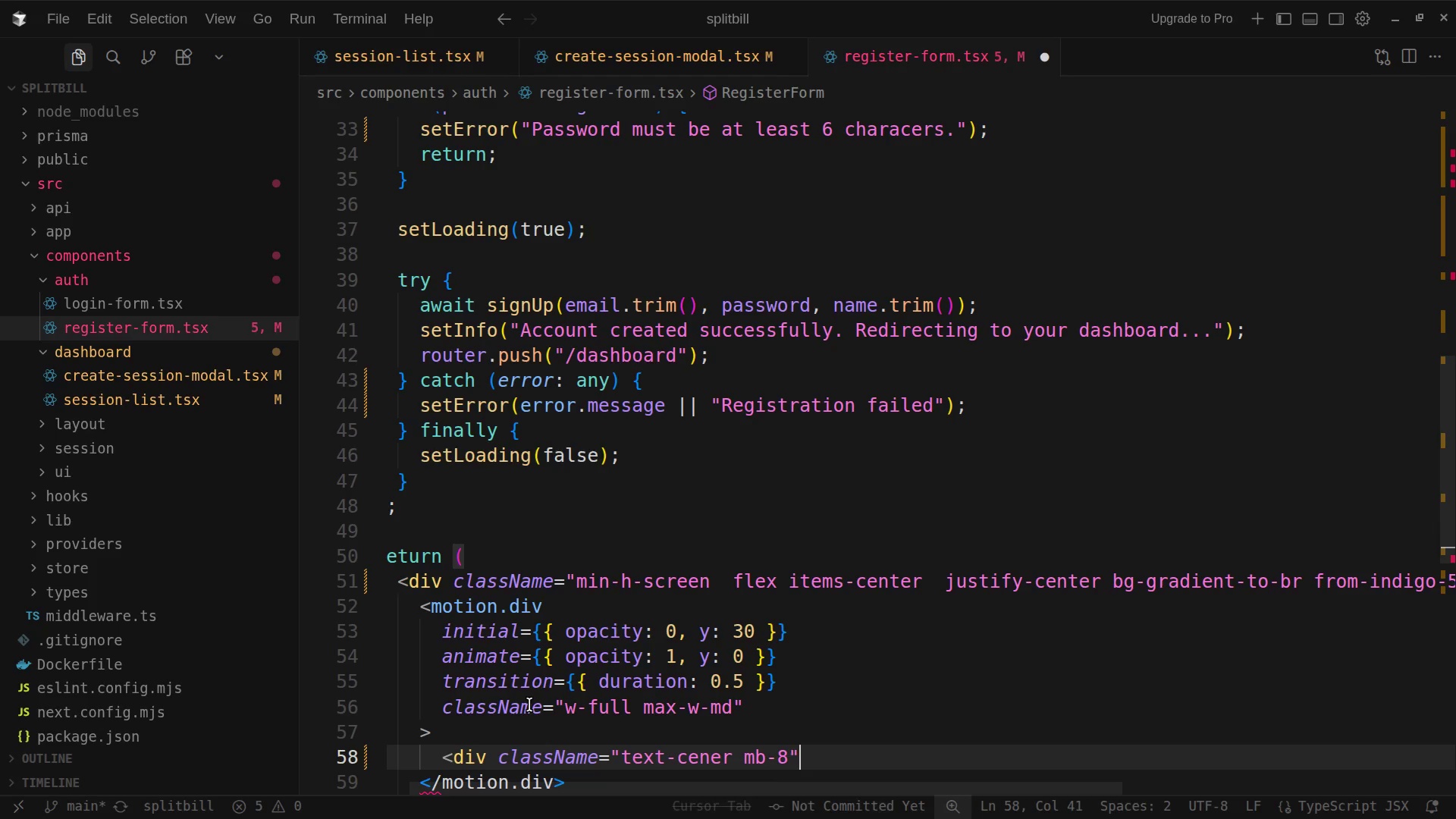 
key(Shift+Period)
 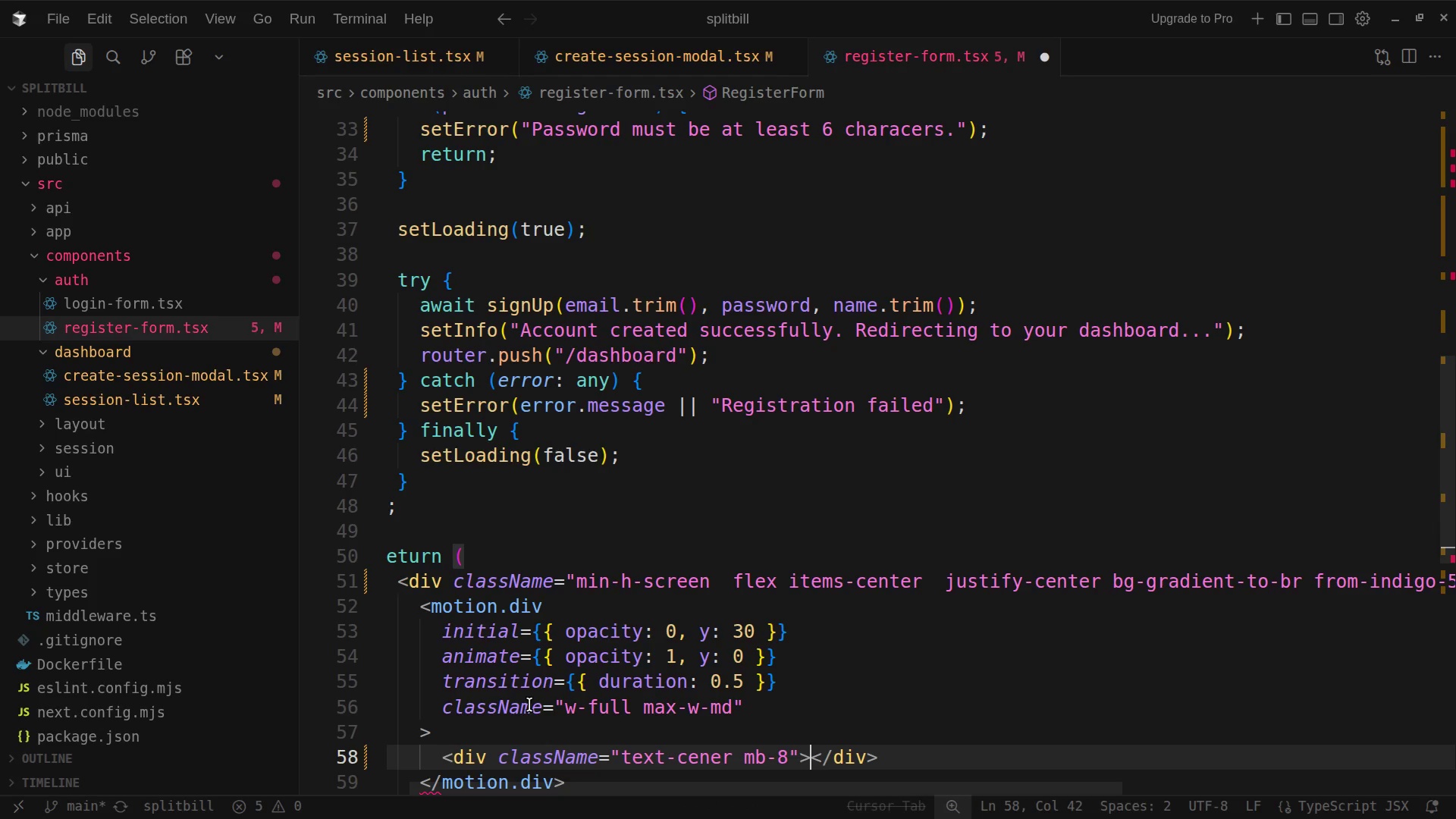 
key(Enter)
 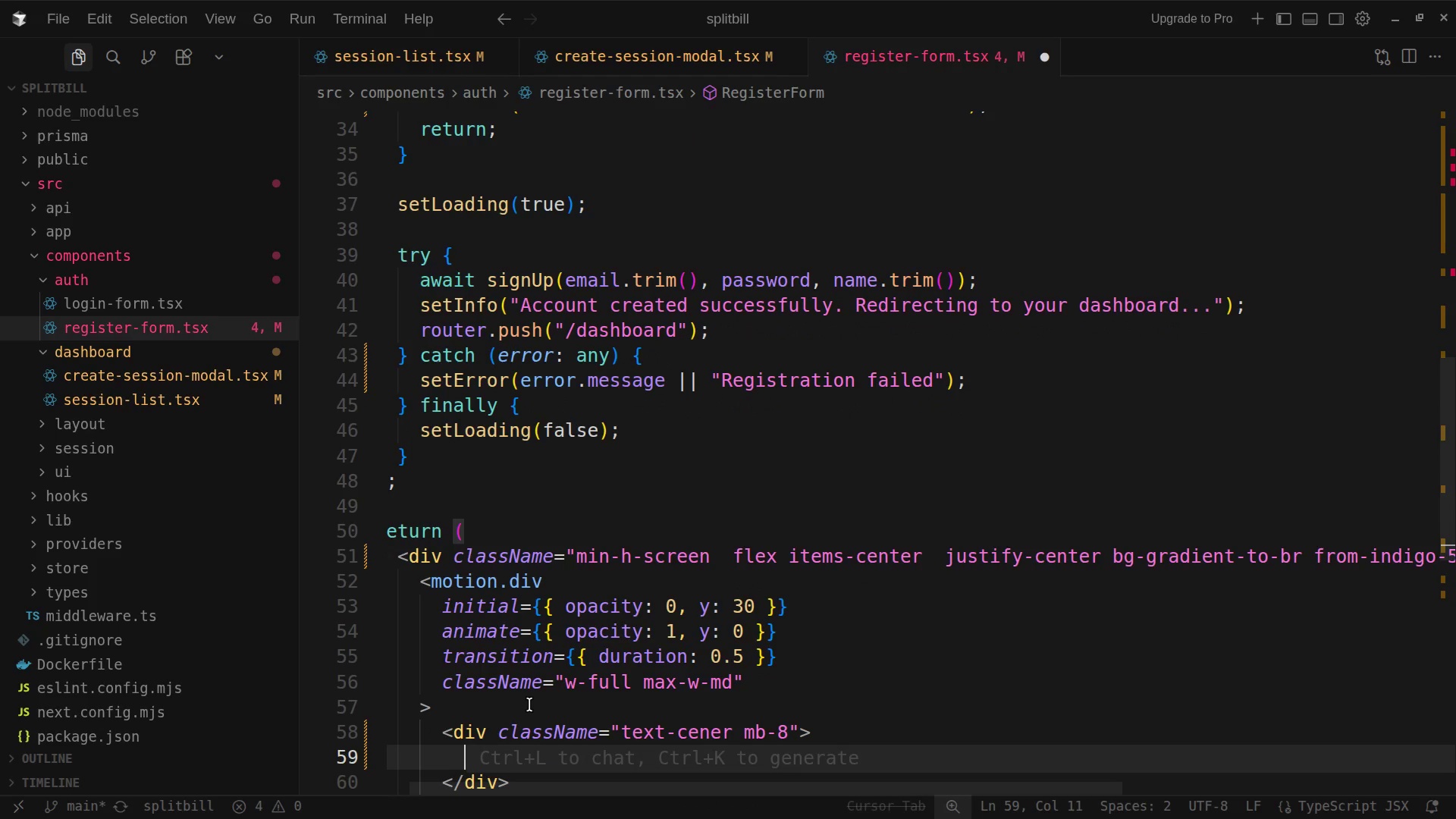 
type(<div className="inline-flex h-14 w-14 rounded )
key(Backspace)
type(-2xl bg-gradient-to-br)
 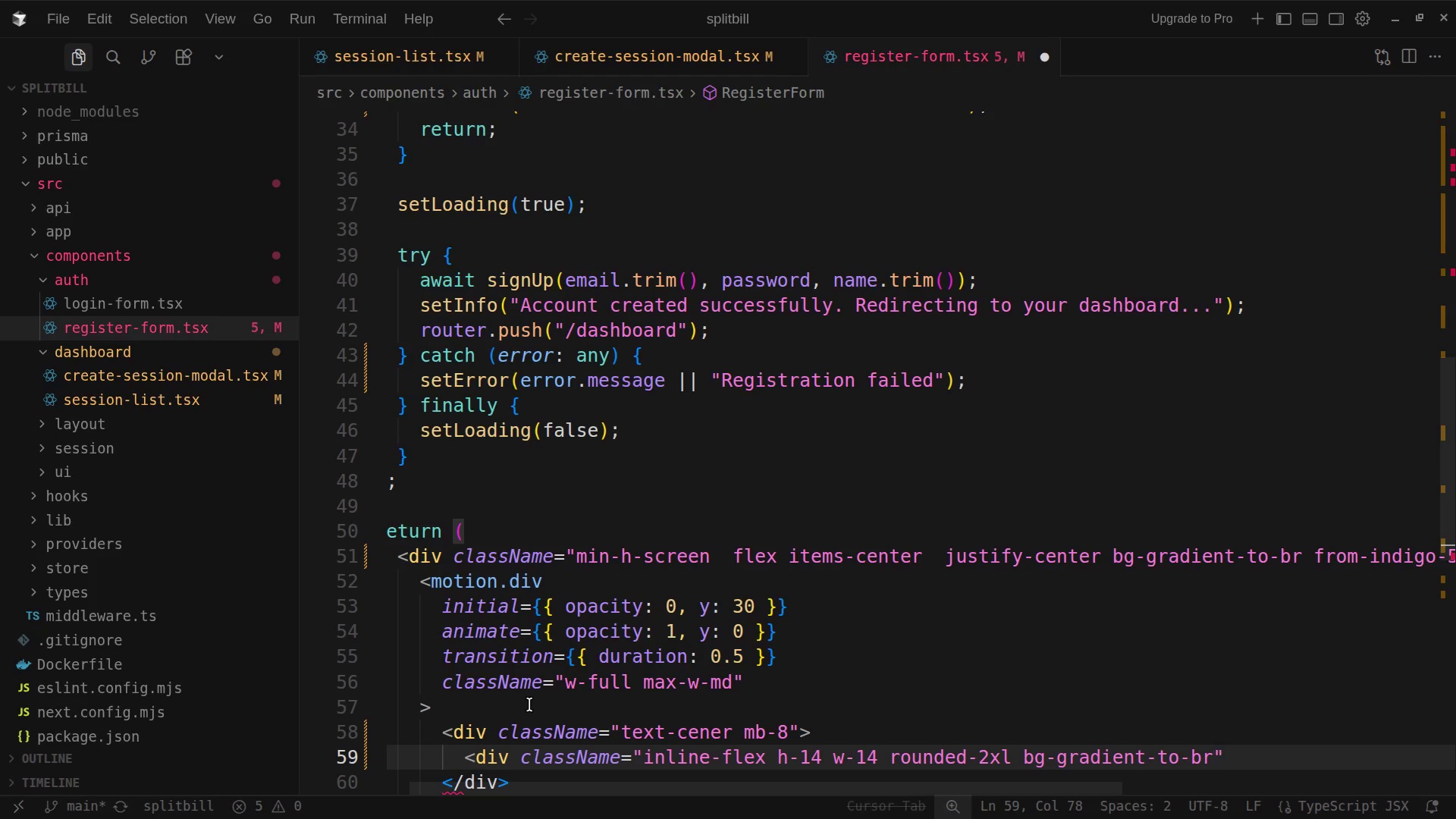 
wait(49.52)
 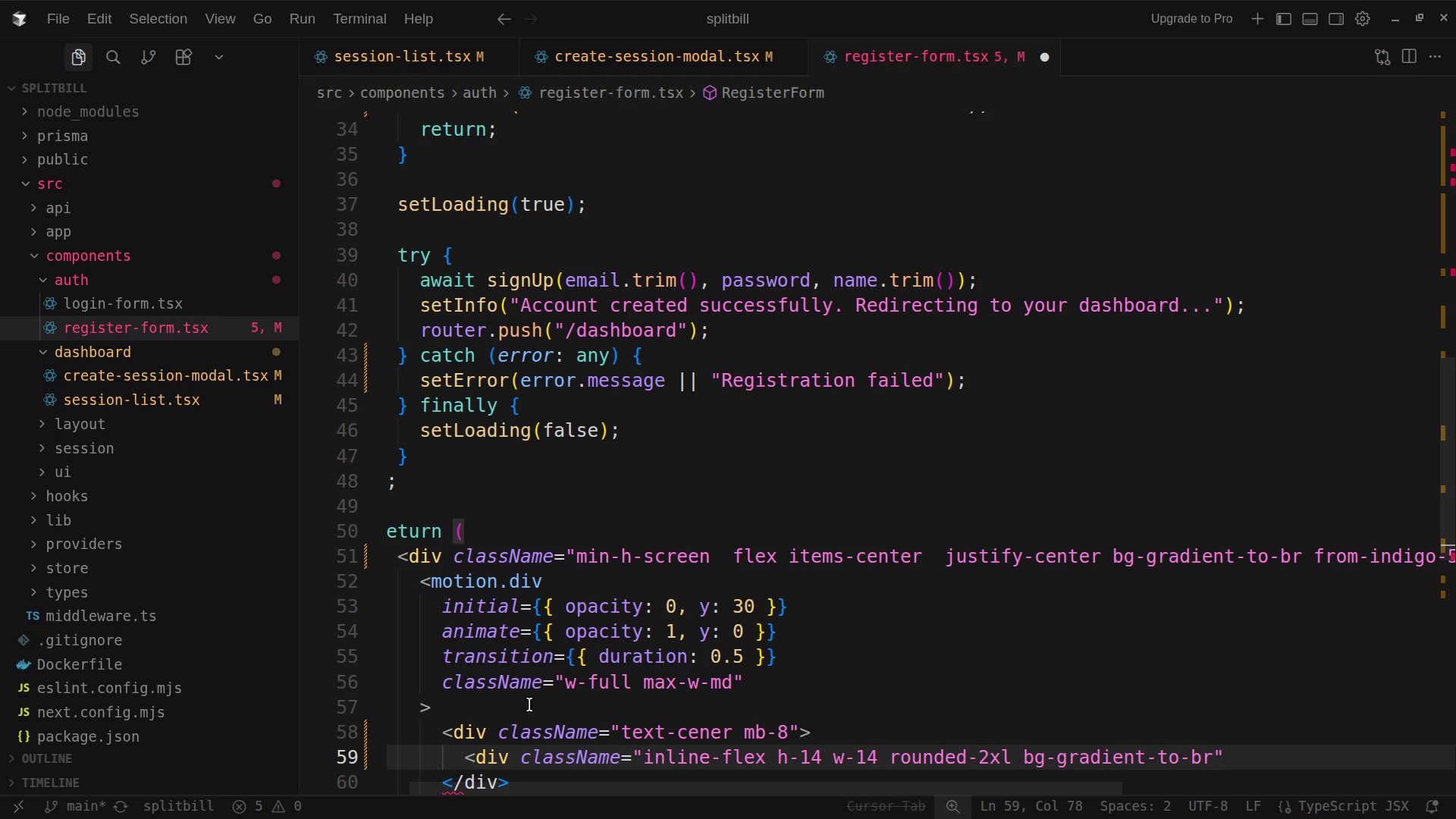 
type( from-indigo-600 otviolet- 6)
key(Backspace)
key(Backspace)
type(00)
key(Backspace)
key(Backspace)
type(600 items-center)
 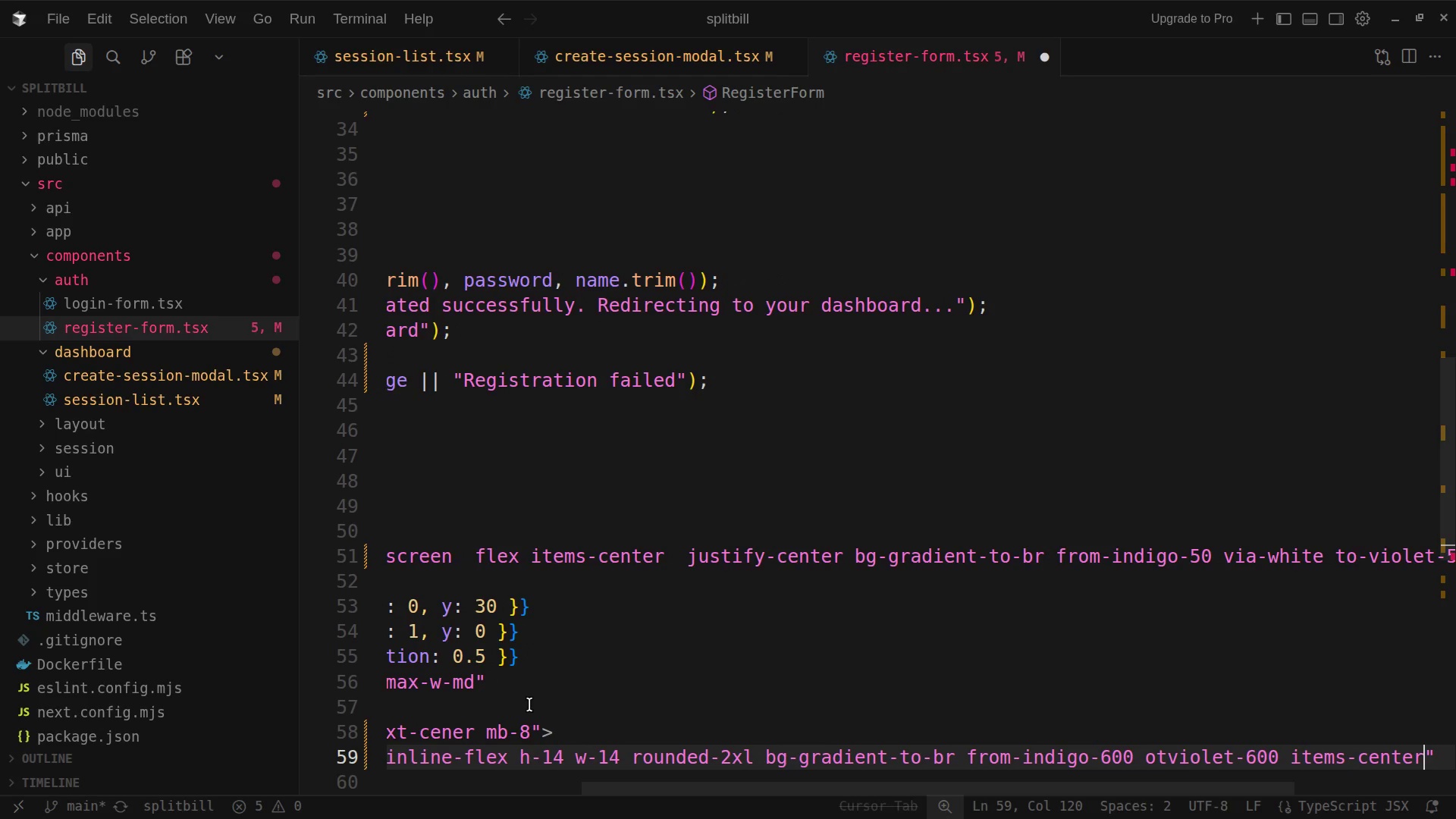 
type( justify-cene)
key(Backspace)
type(ter mb-4)
 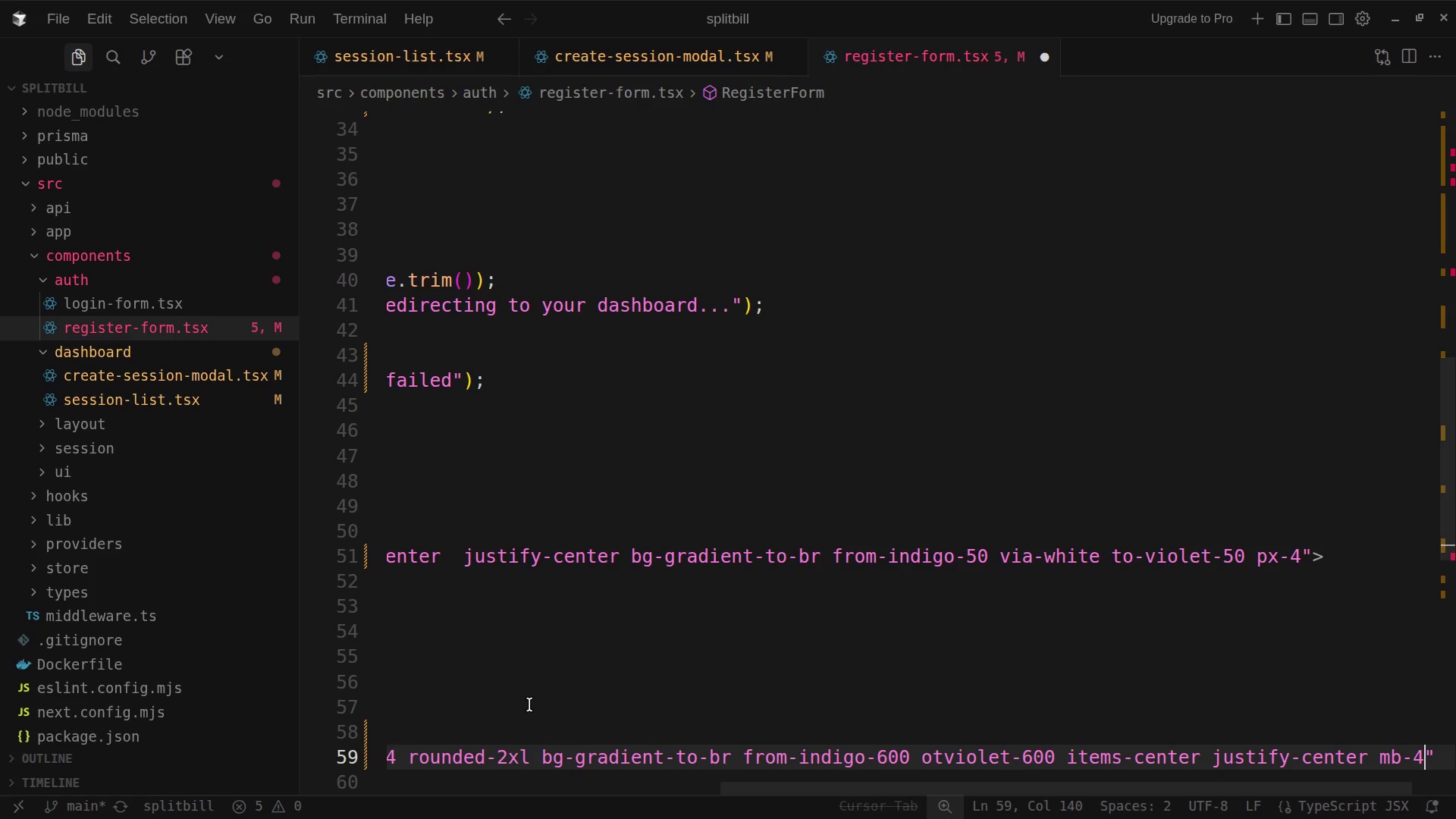 
key(ArrowRight)
 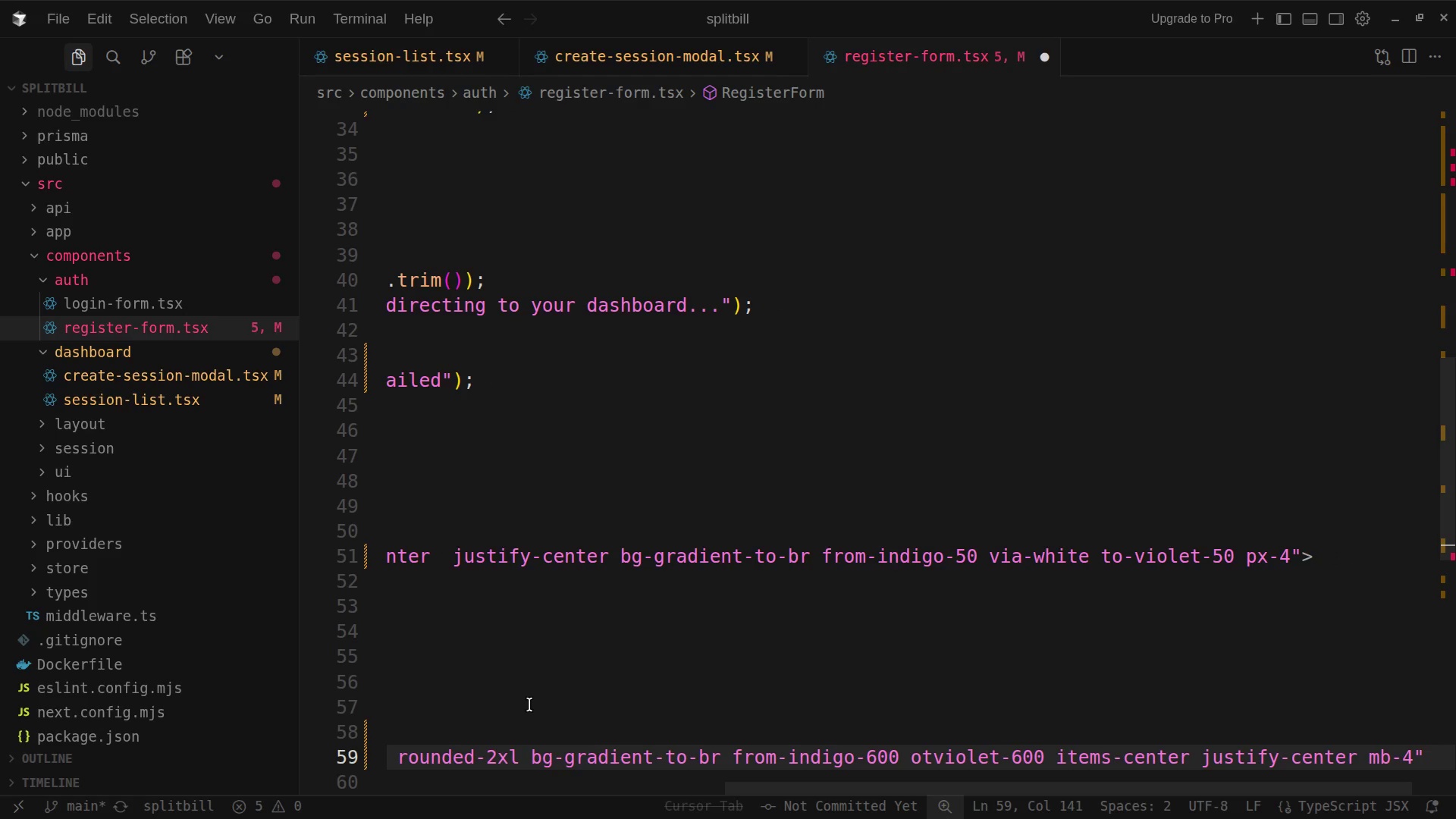 
key(Shift+ShiftLeft)
 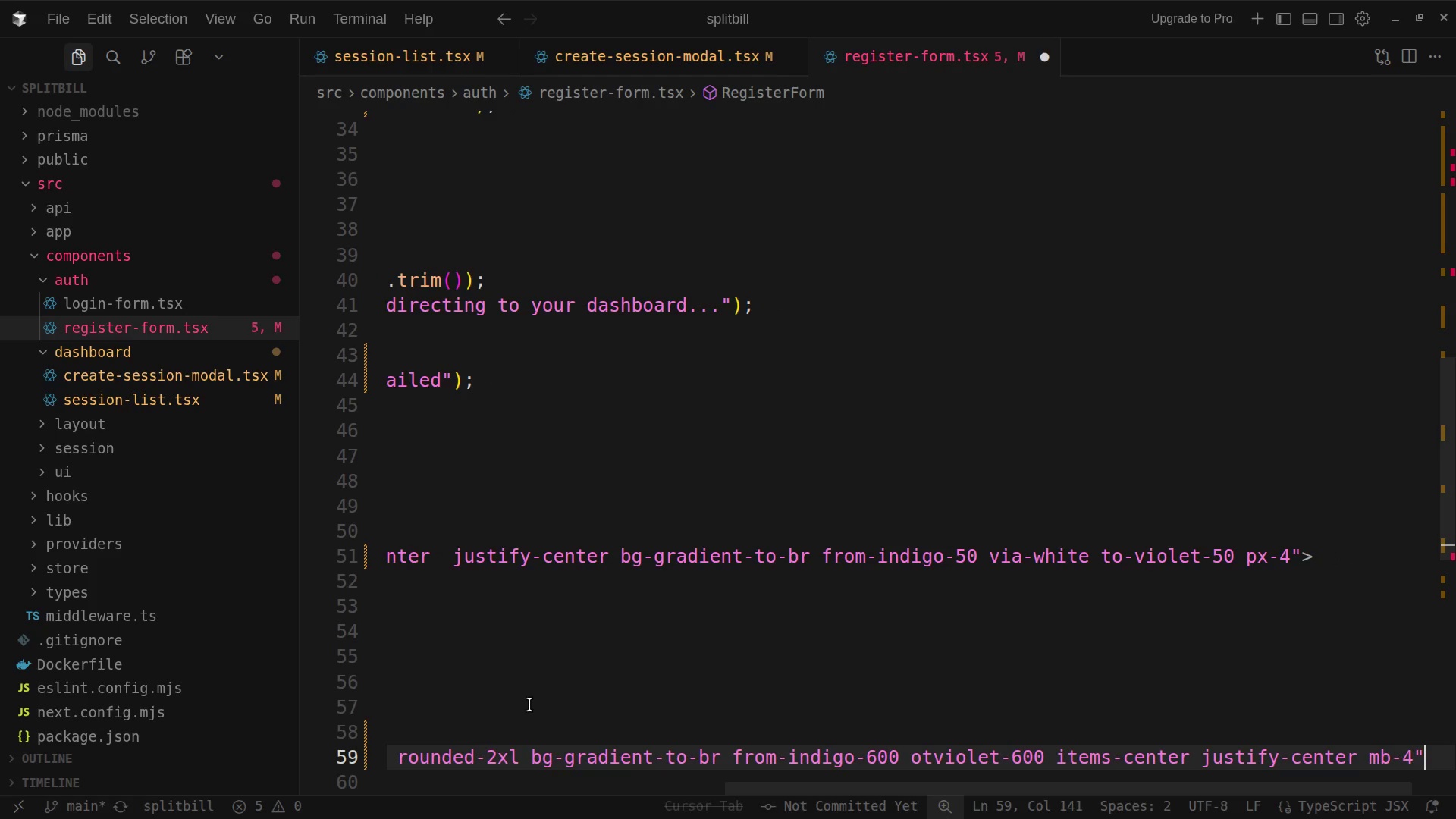 
key(Shift+Period)
 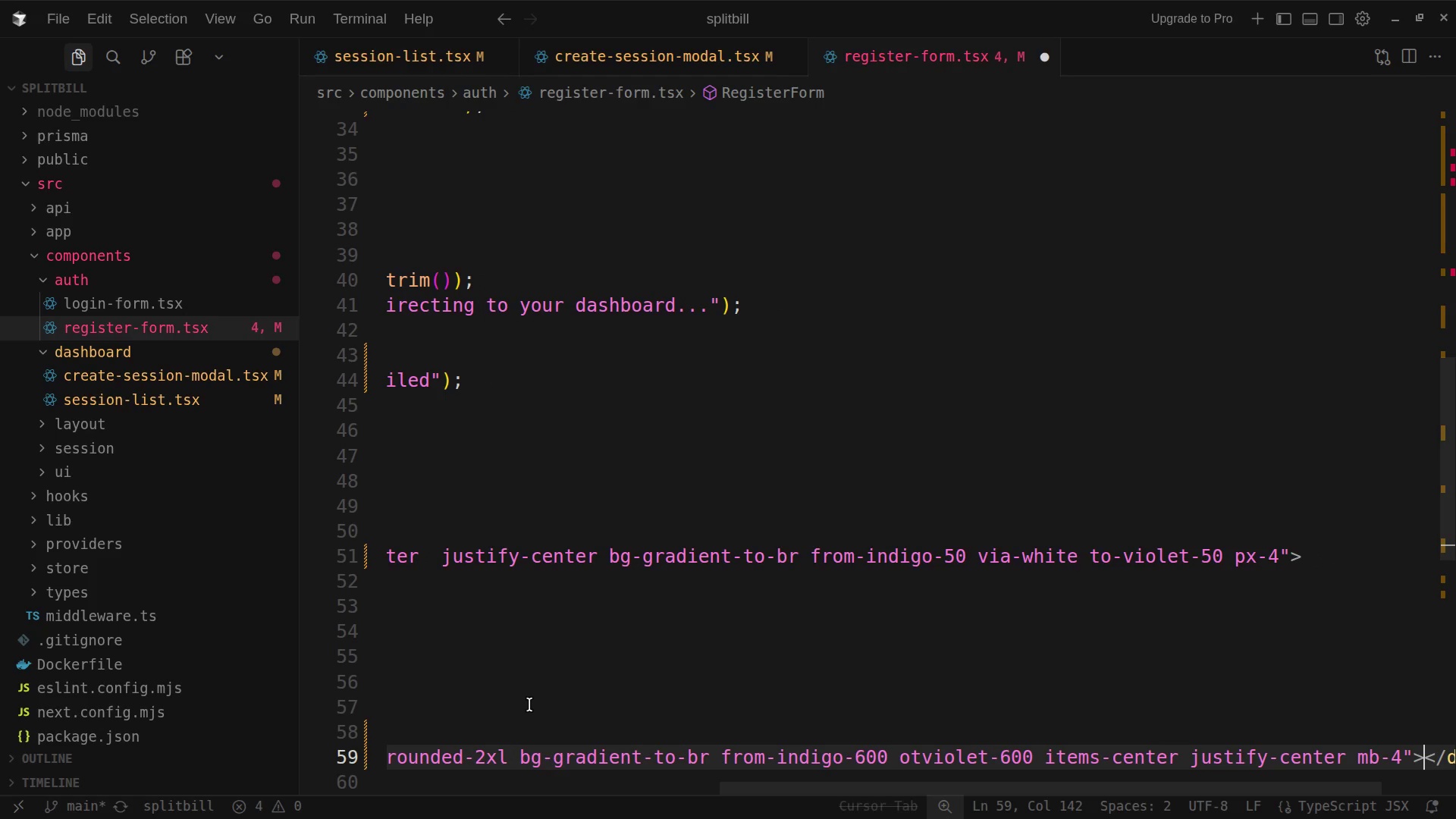 
key(Enter)
 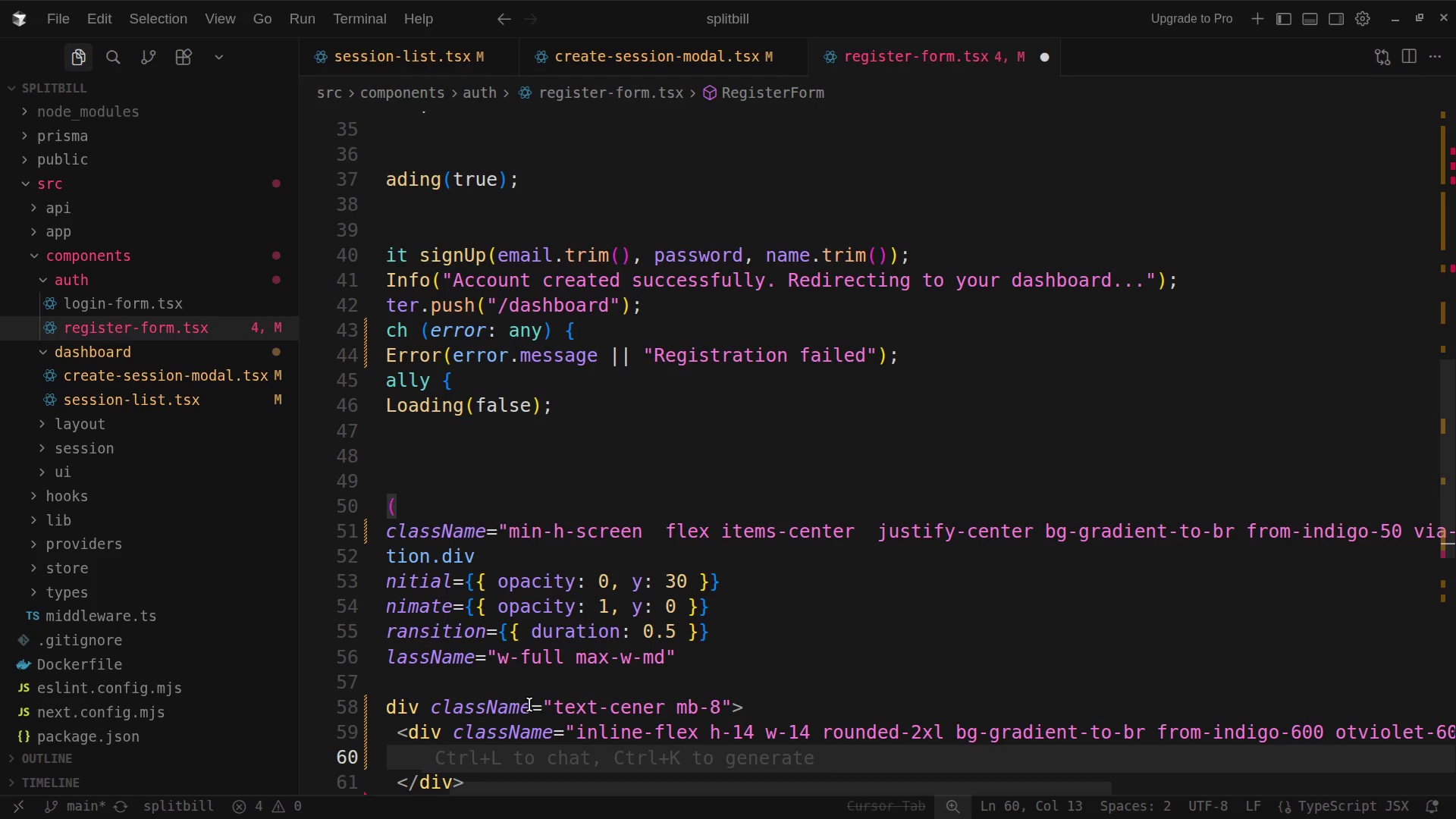 
type(<Wallet className="h-7 w-7 e)
key(Backspace)
type(text-white)
 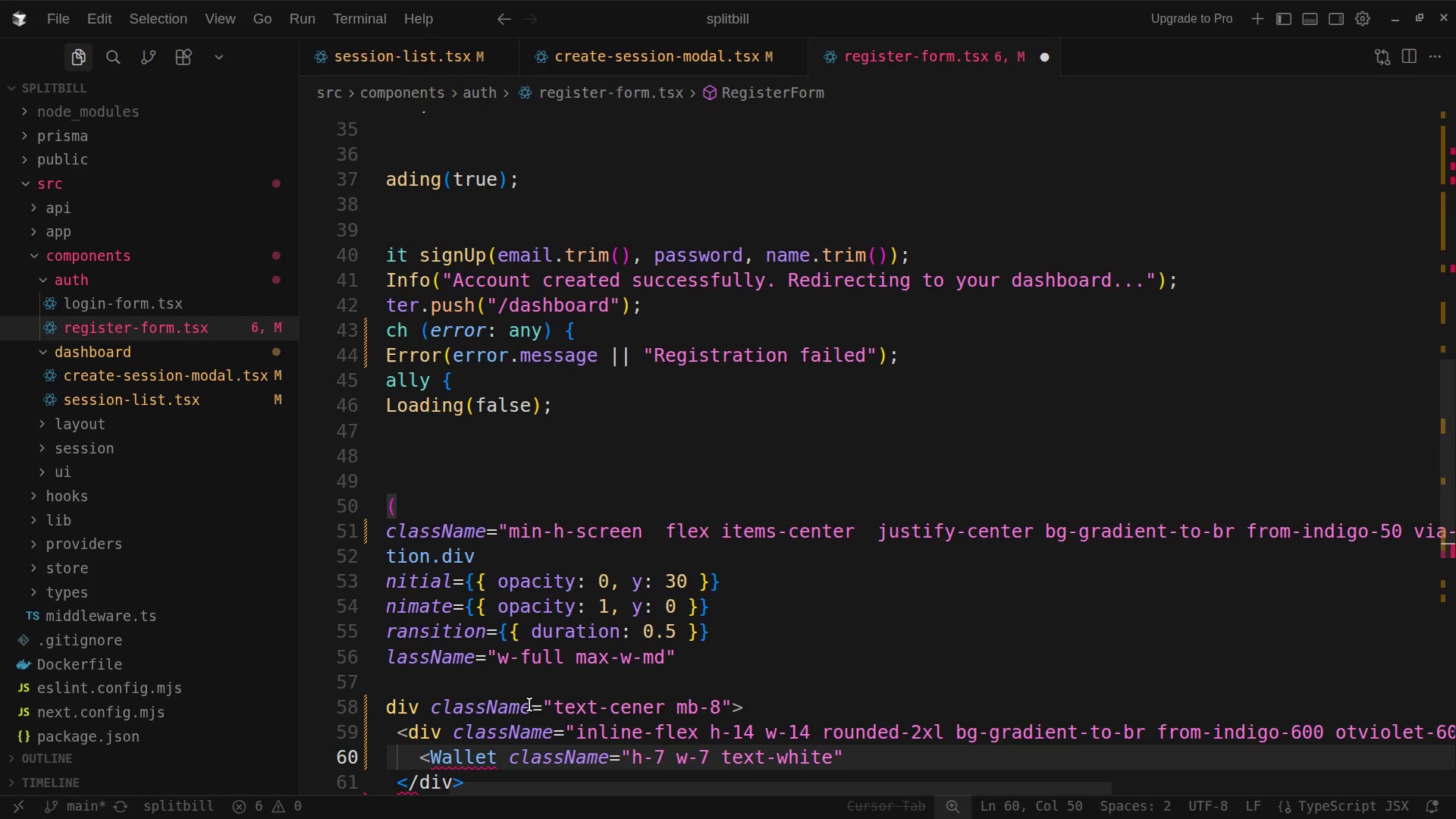 
key(ArrowRight)
 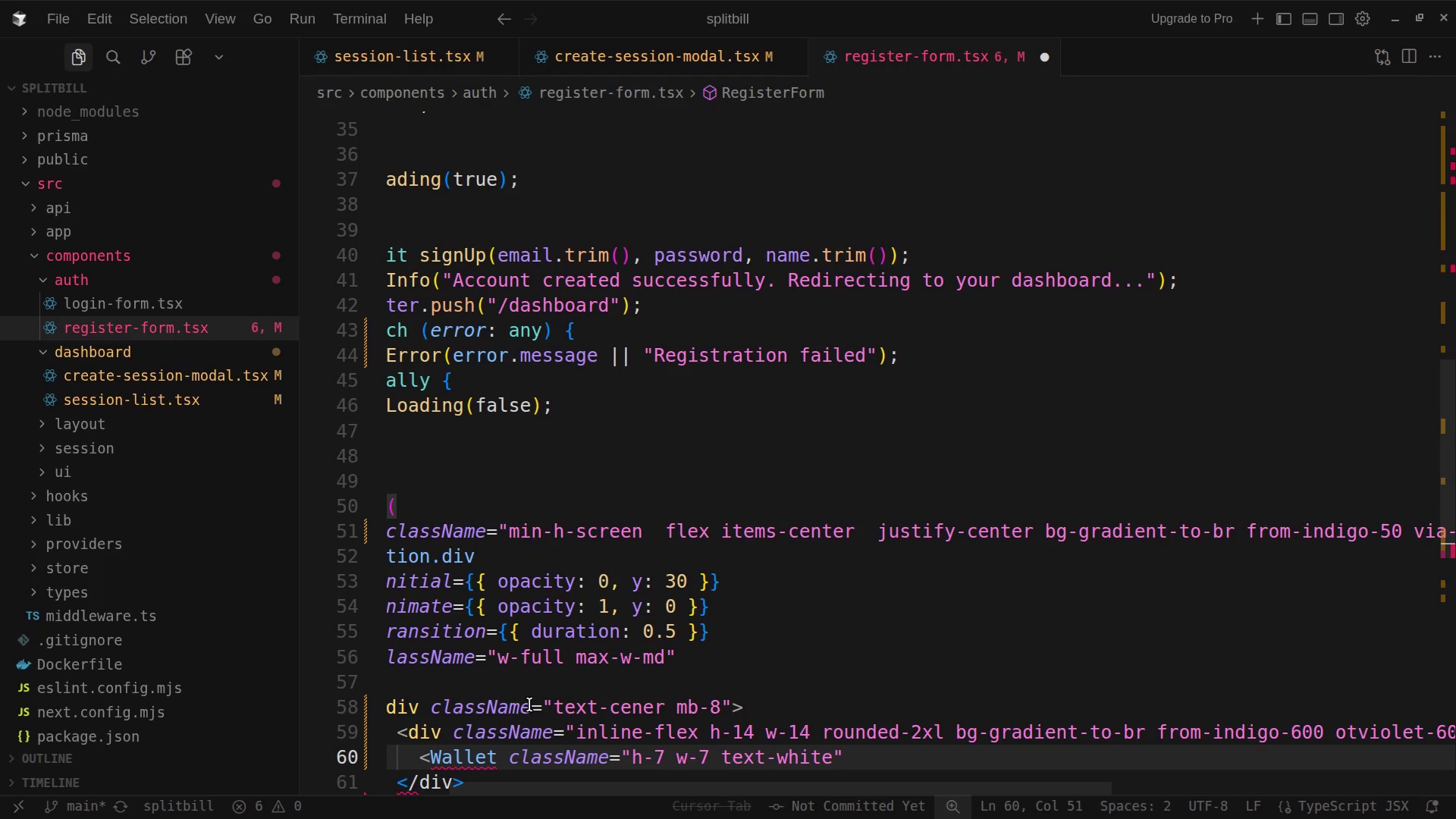 
key(Space)
 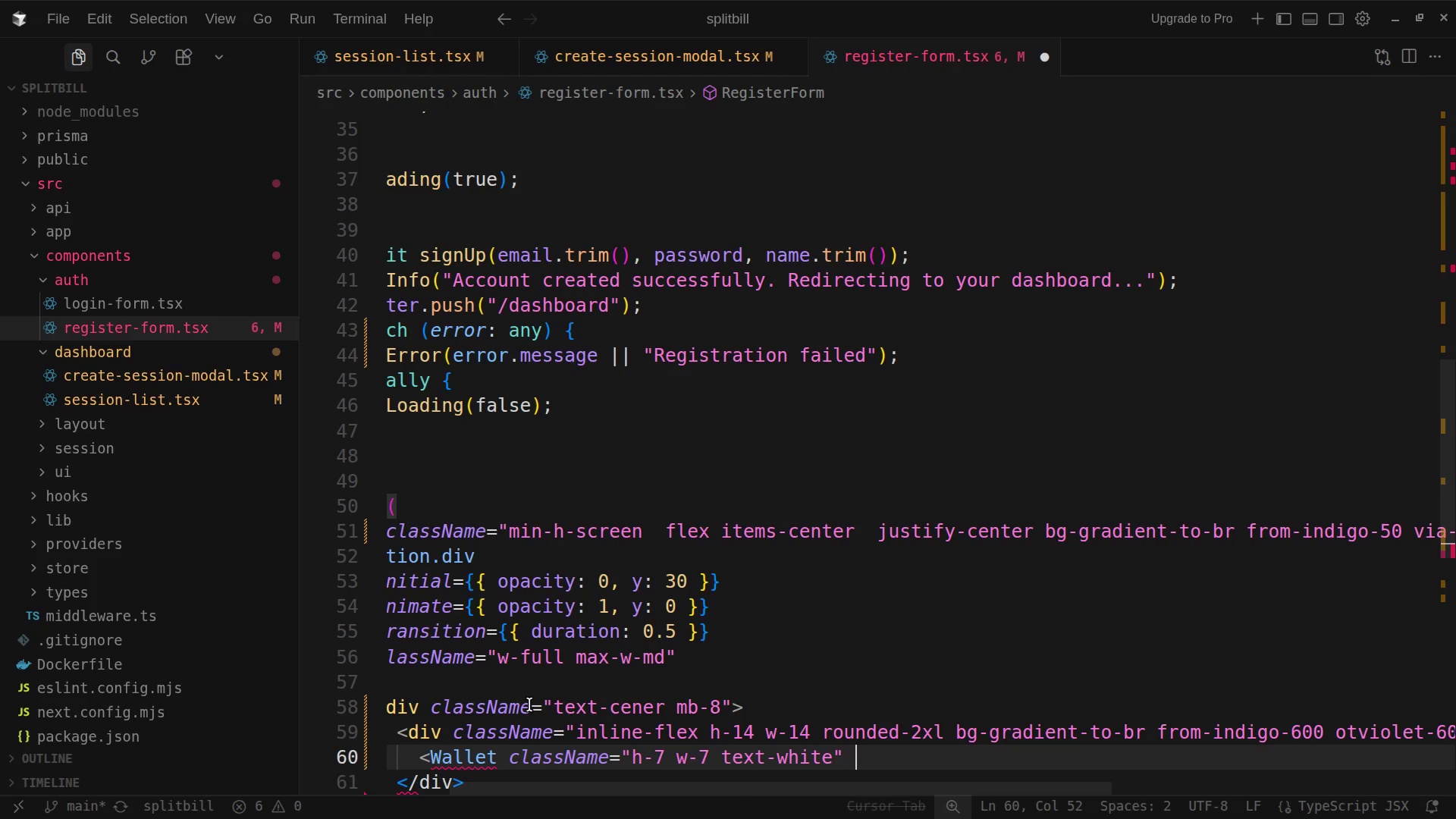 
key(Slash)
 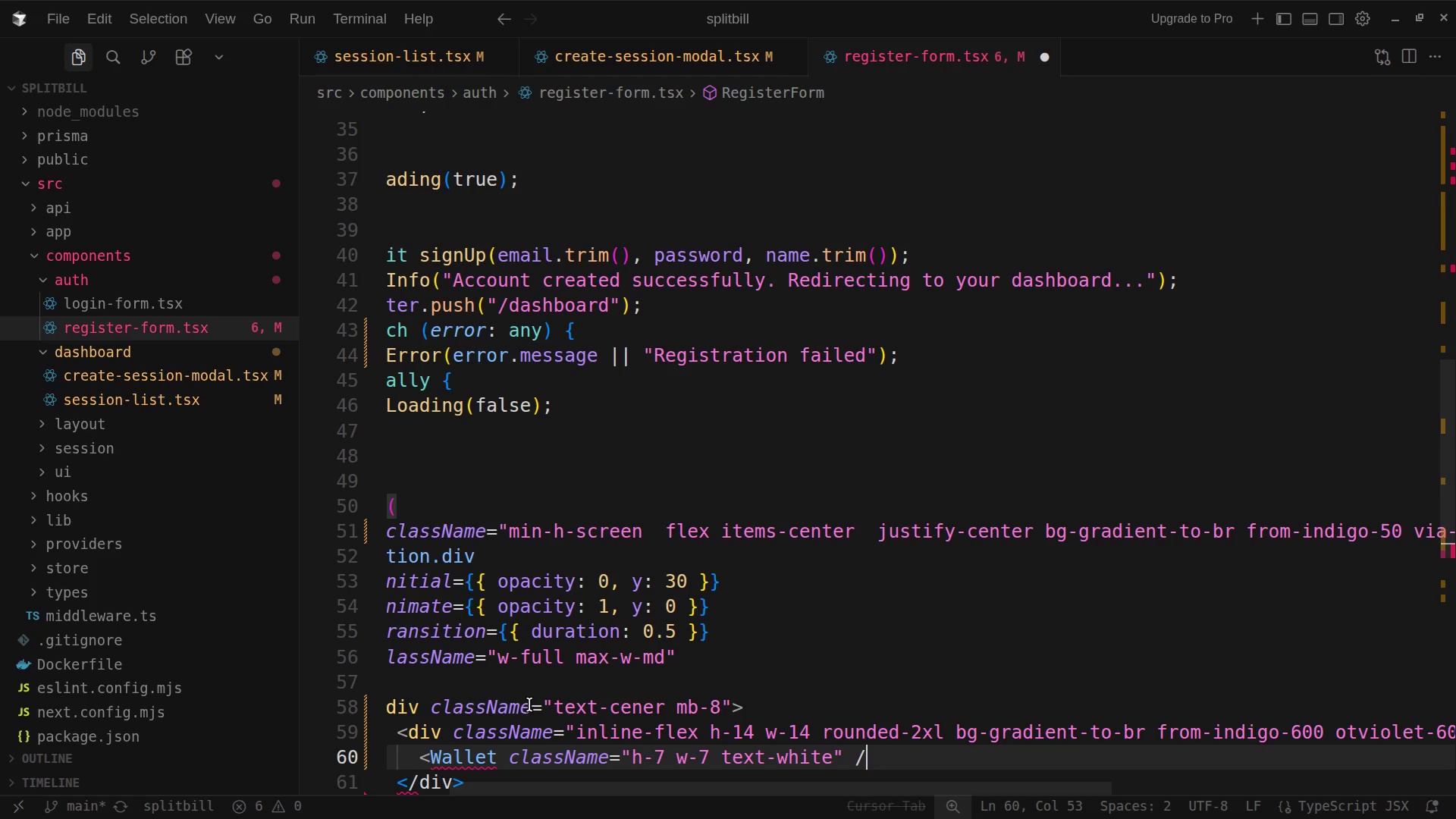 
key(Shift+Period)
 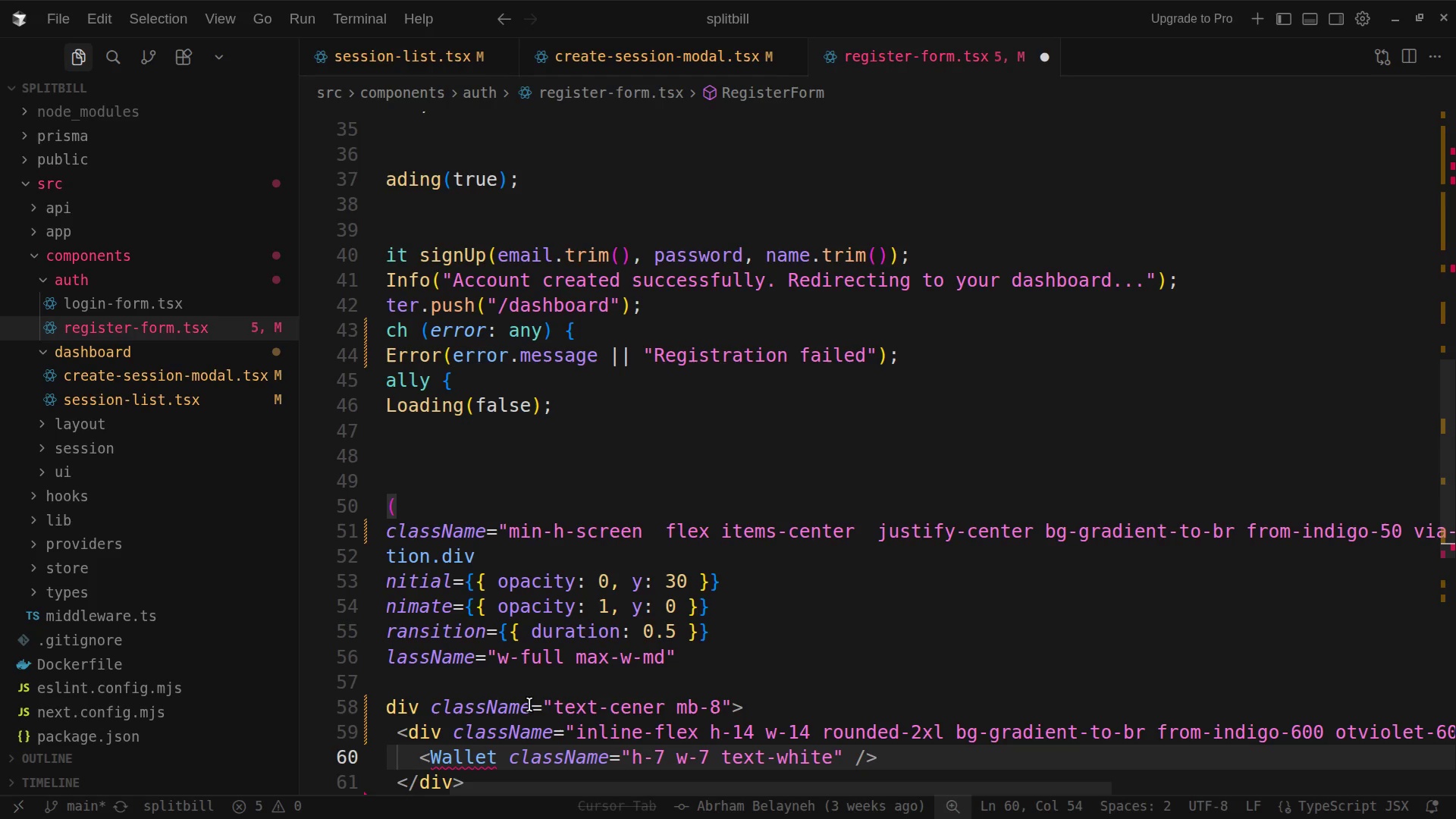 
wait(25.58)
 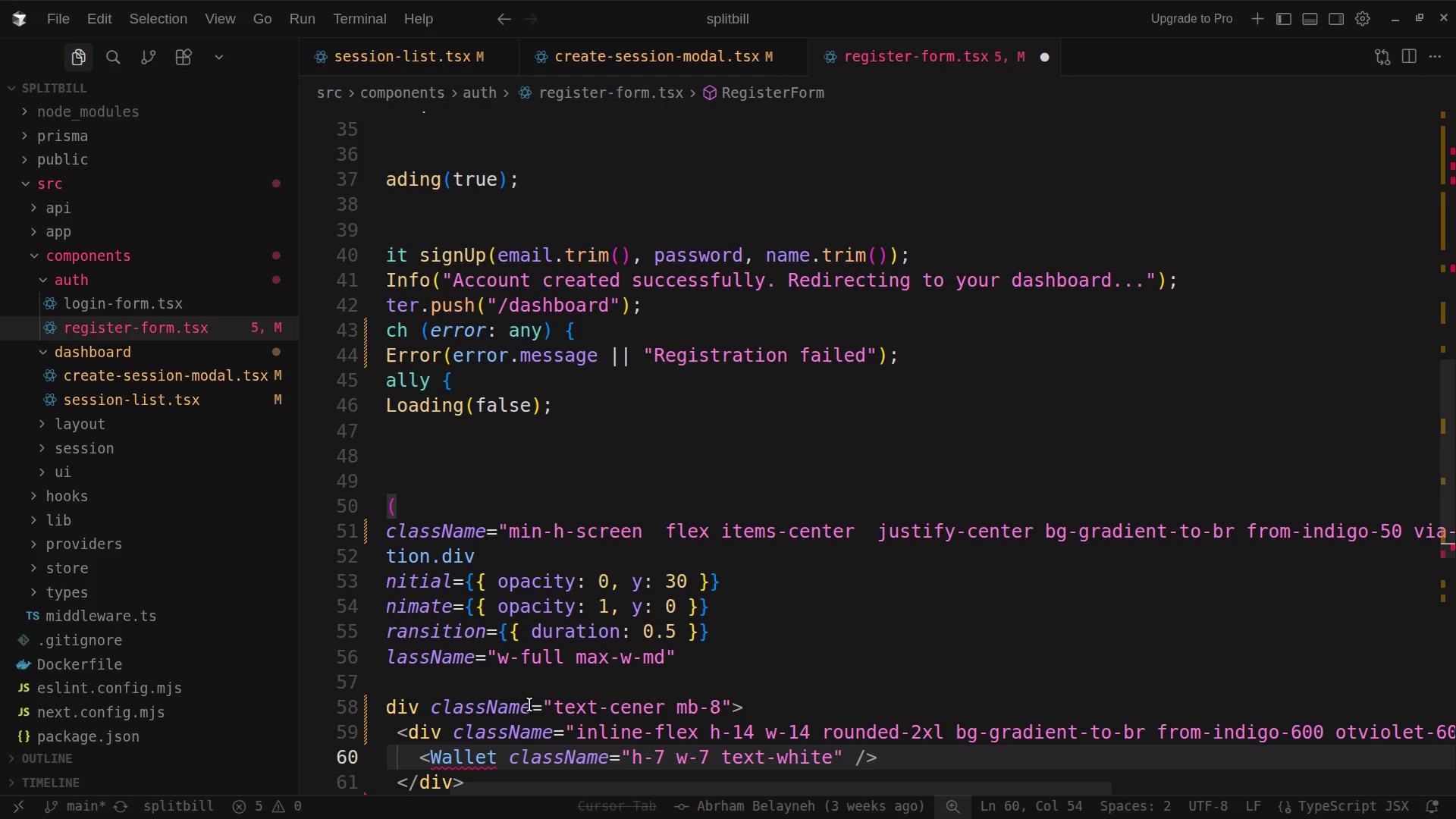 
left_click([753, 1])